 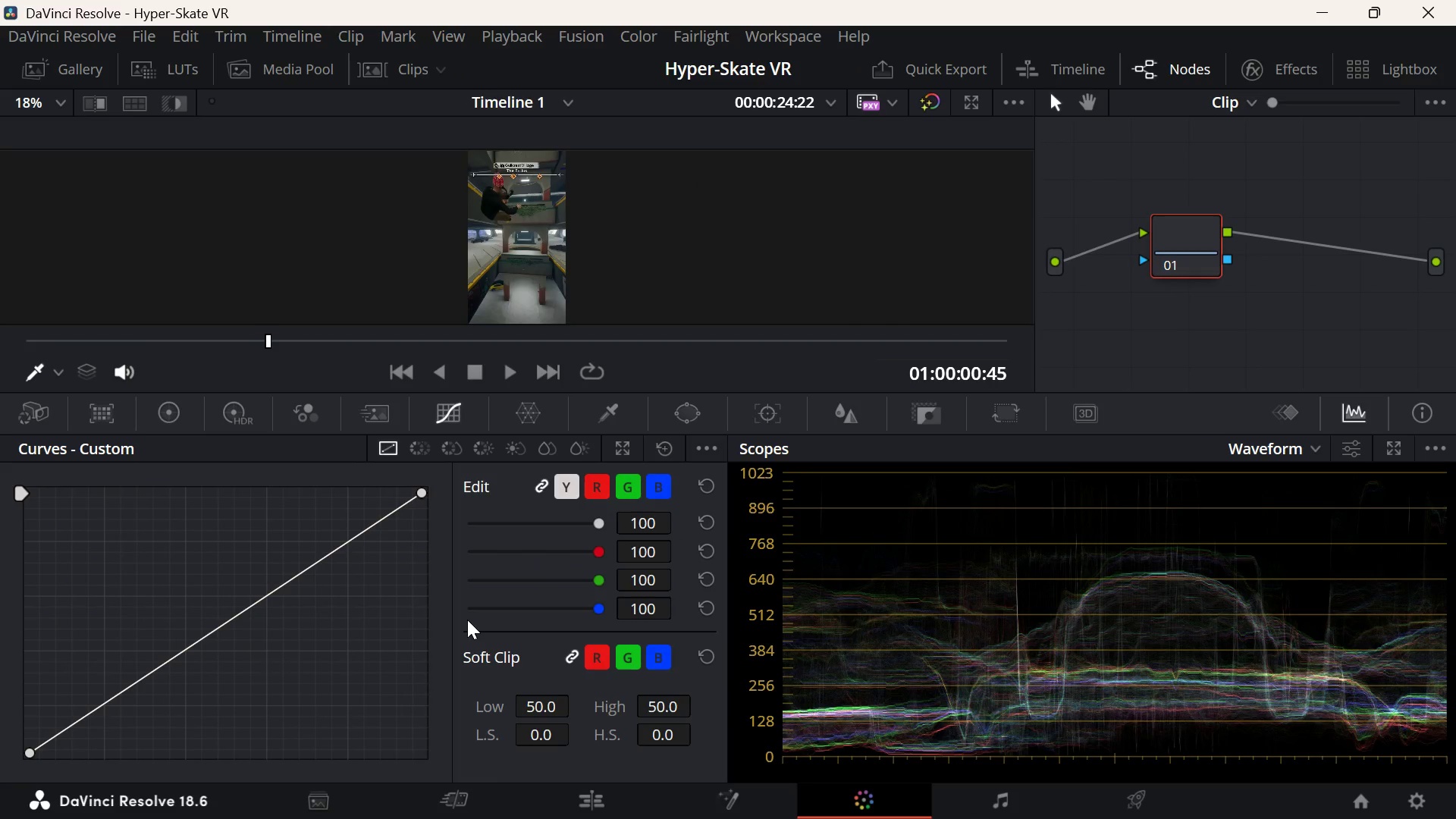 
mouse_move([601, 659])
 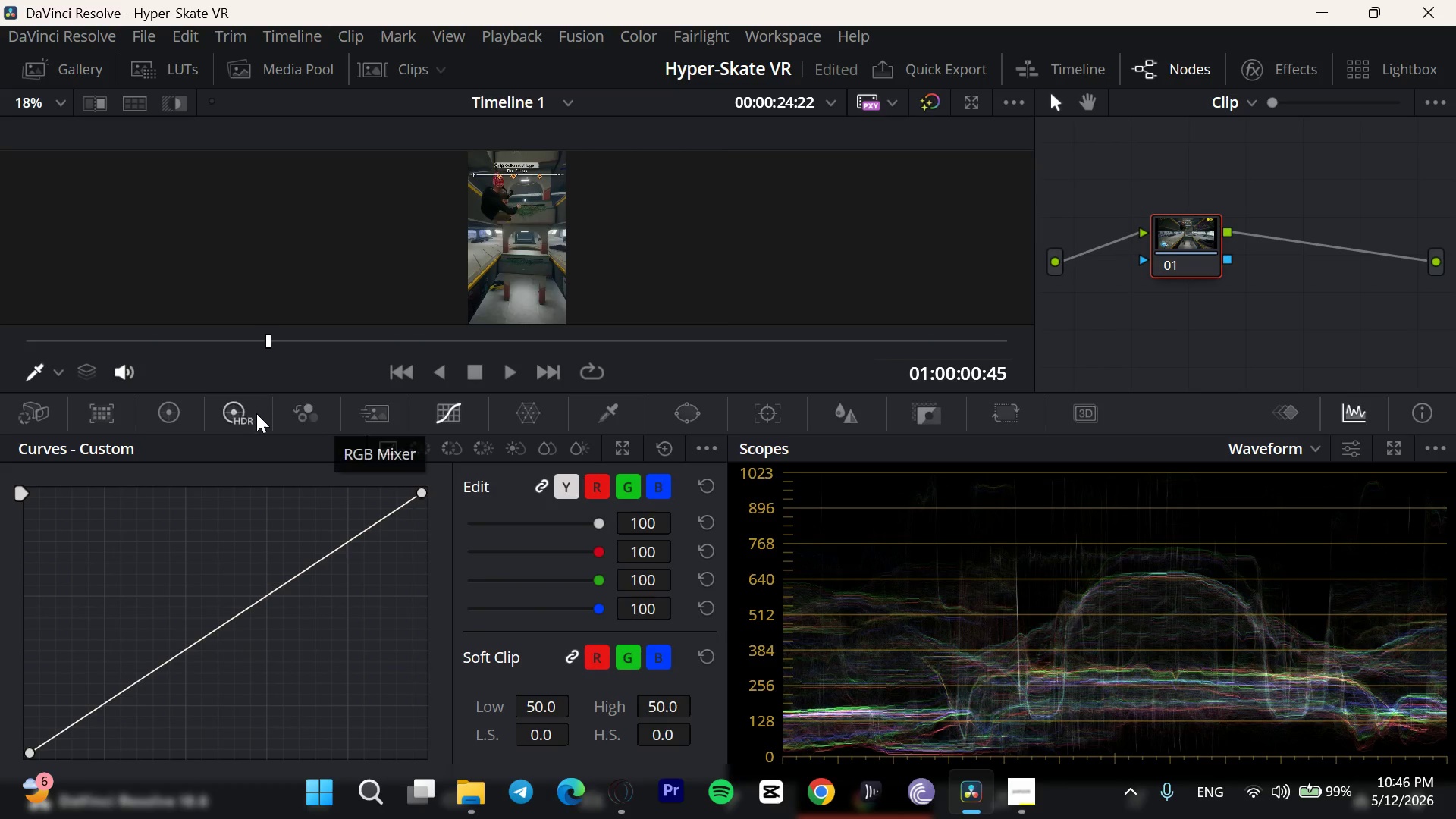 
left_click([240, 411])
 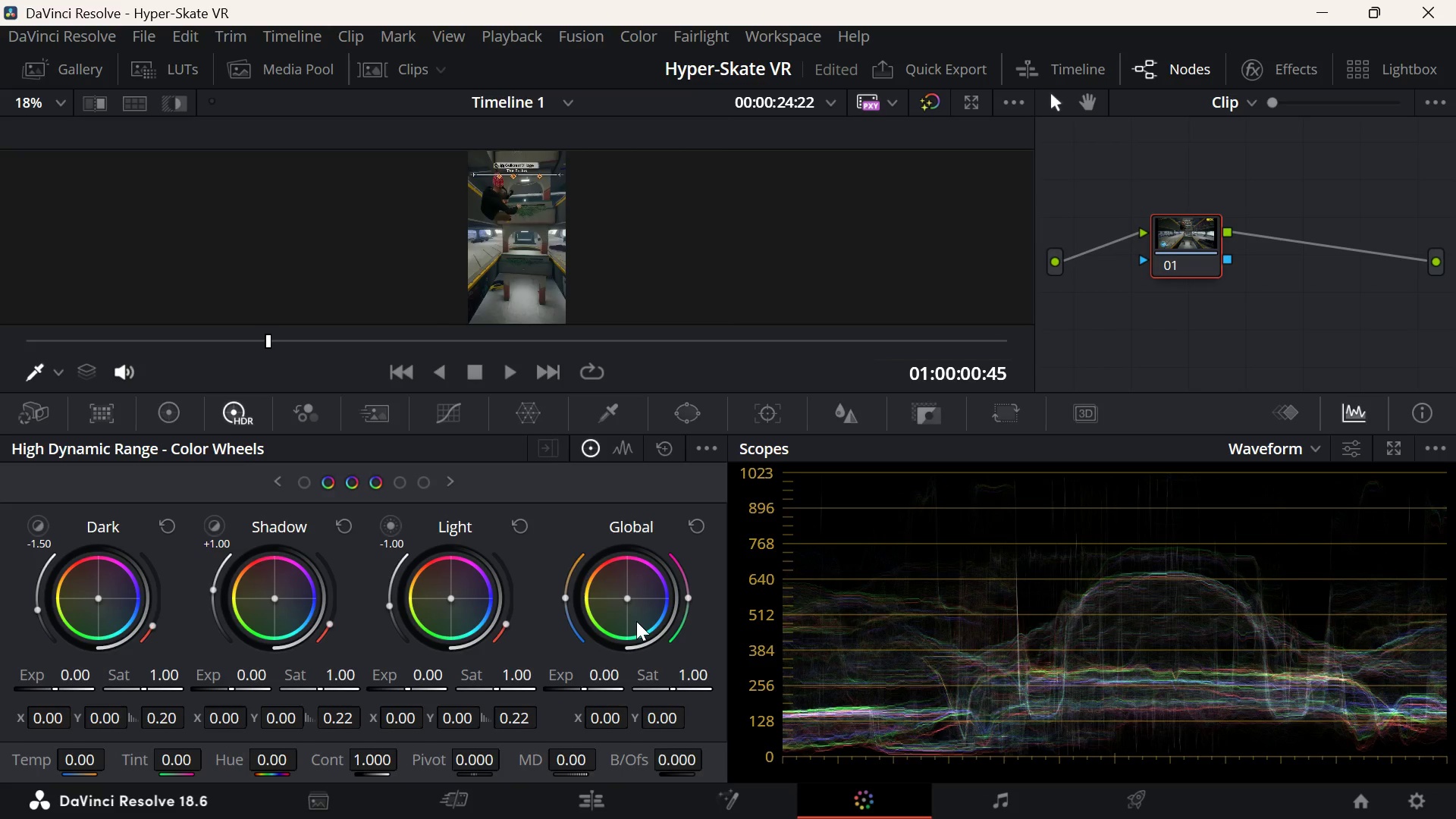 
wait(60.89)
 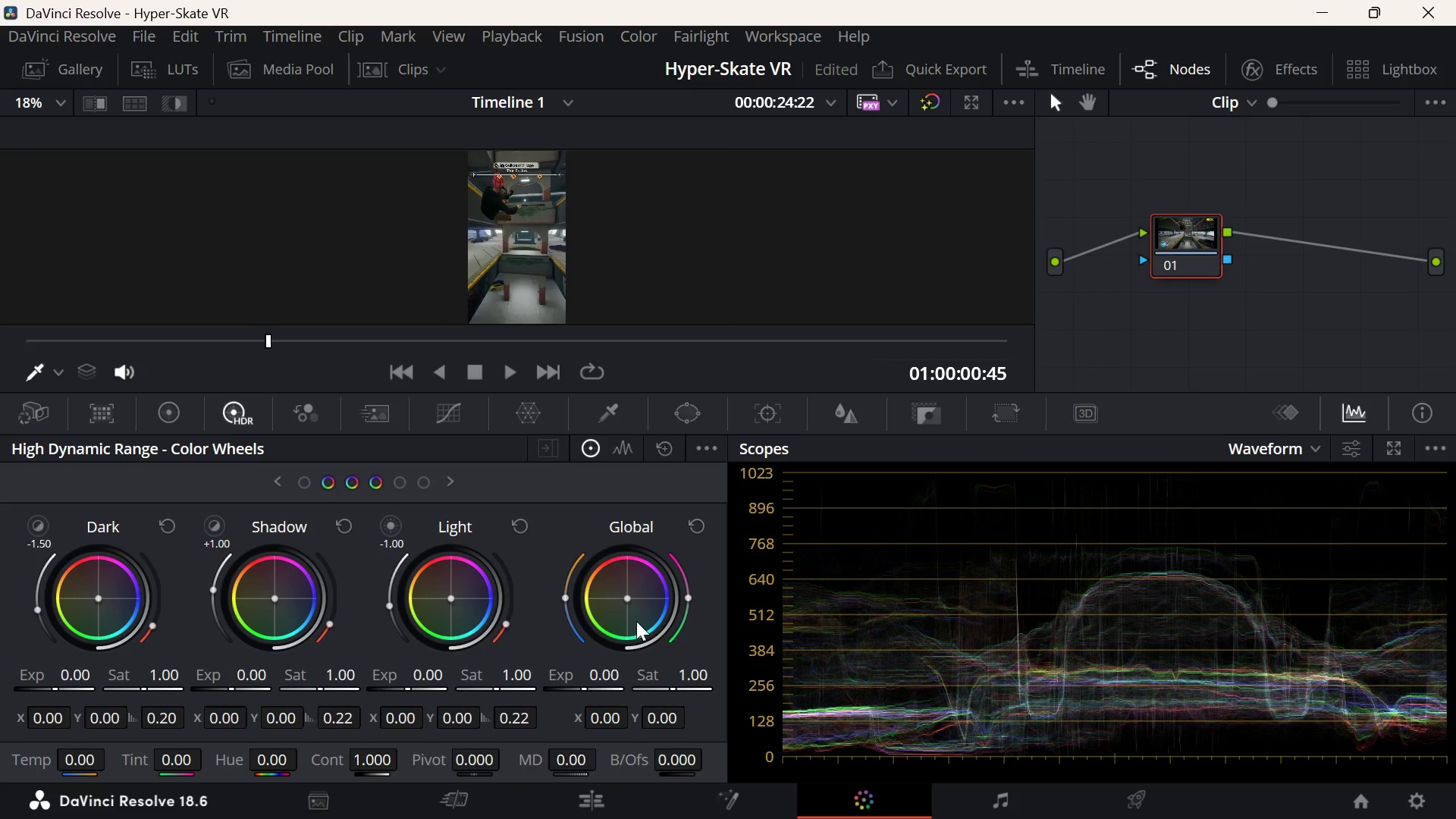 
left_click_drag(start_coordinate=[1173, 237], to_coordinate=[1106, 245])
 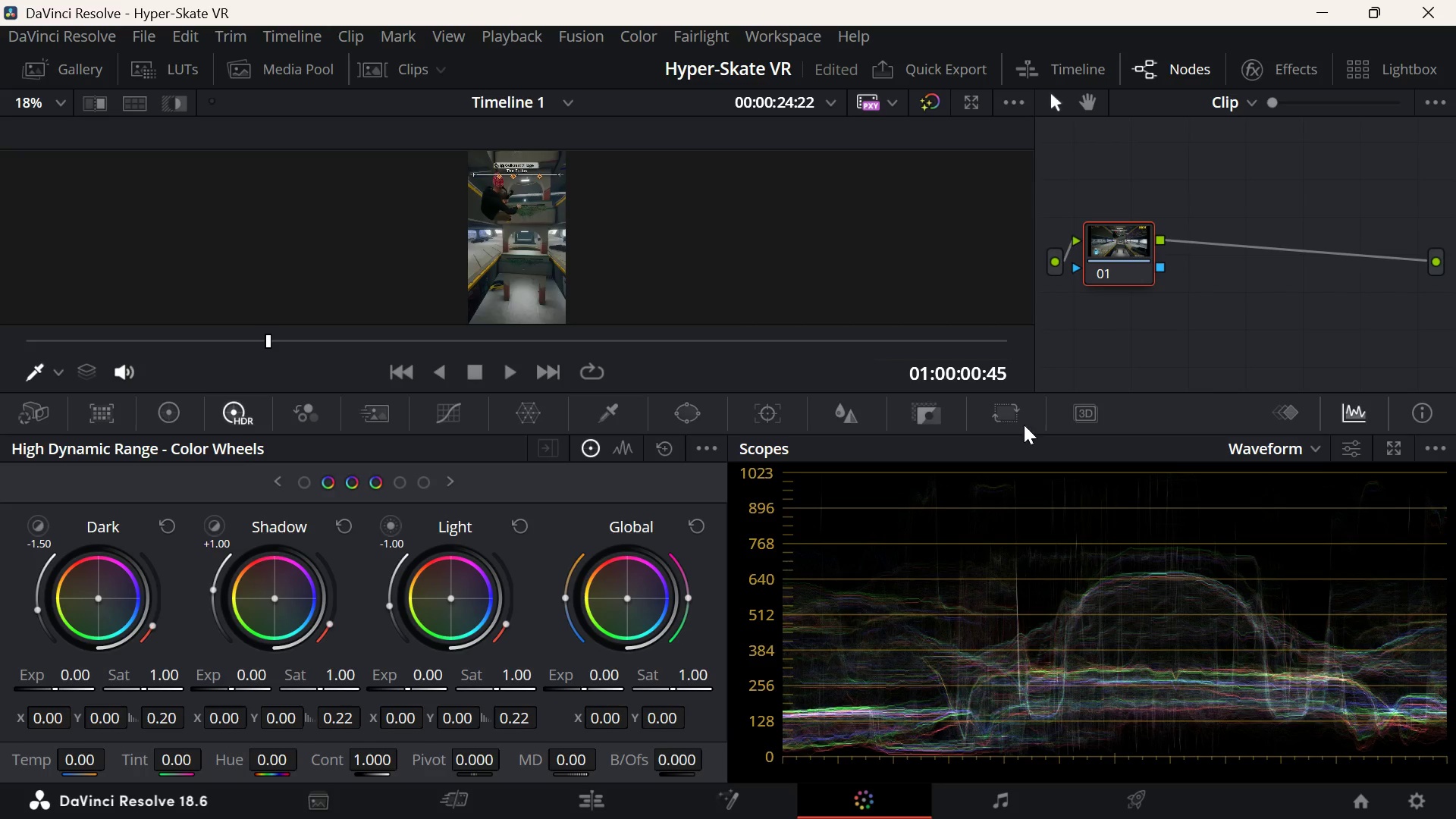 
wait(18.11)
 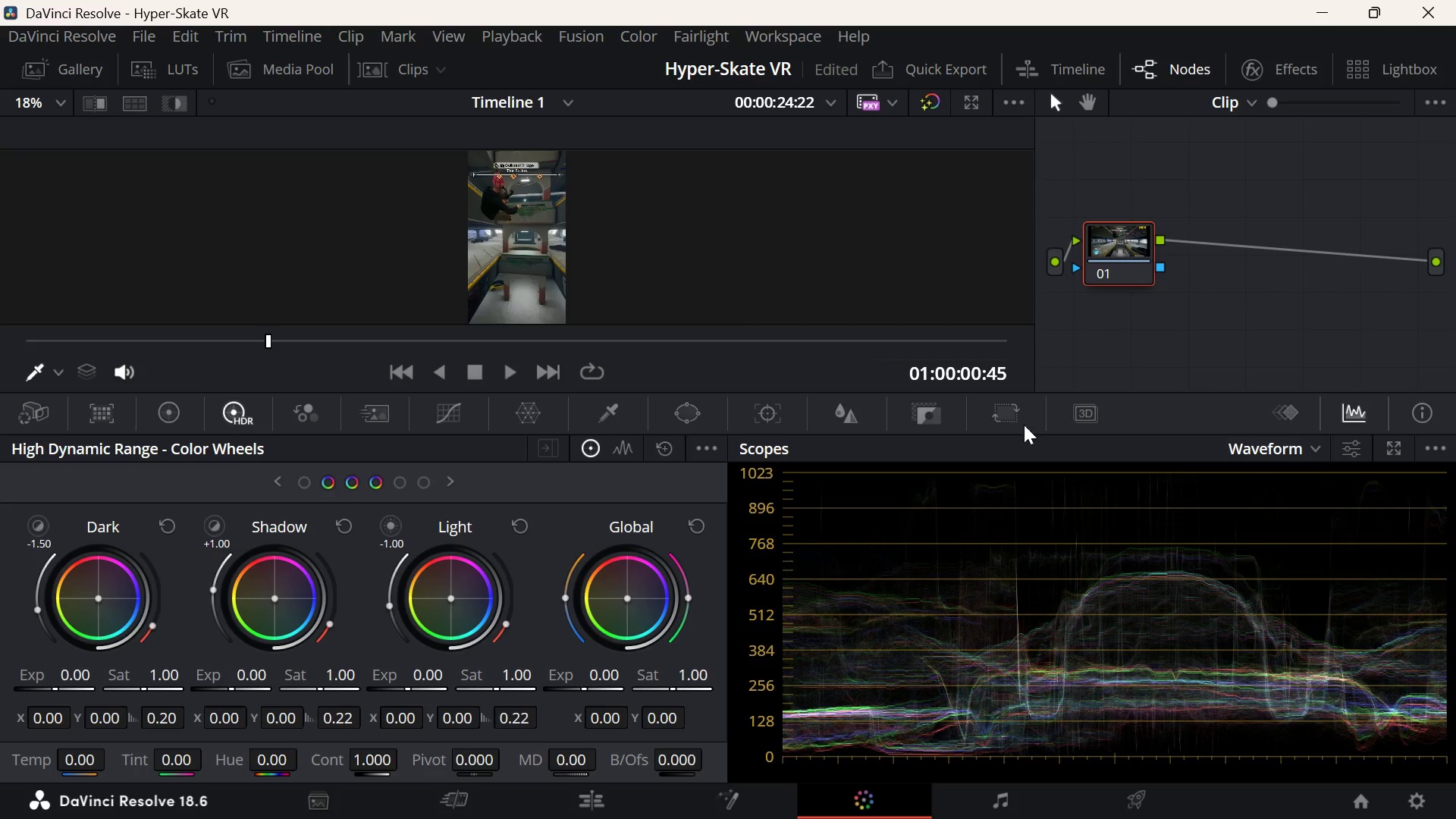 
left_click_drag(start_coordinate=[1037, 302], to_coordinate=[704, 303])
 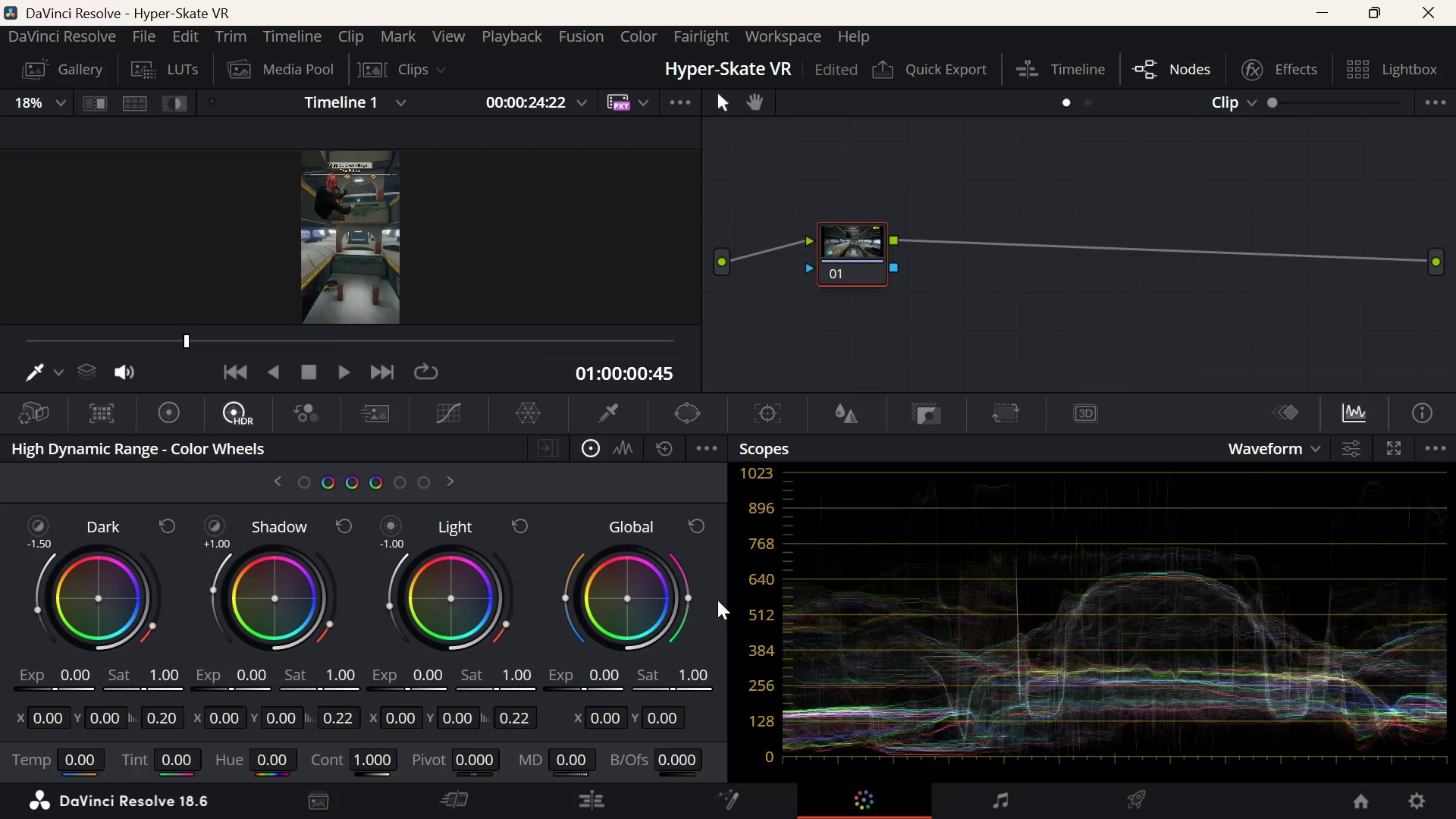 
wait(31.28)
 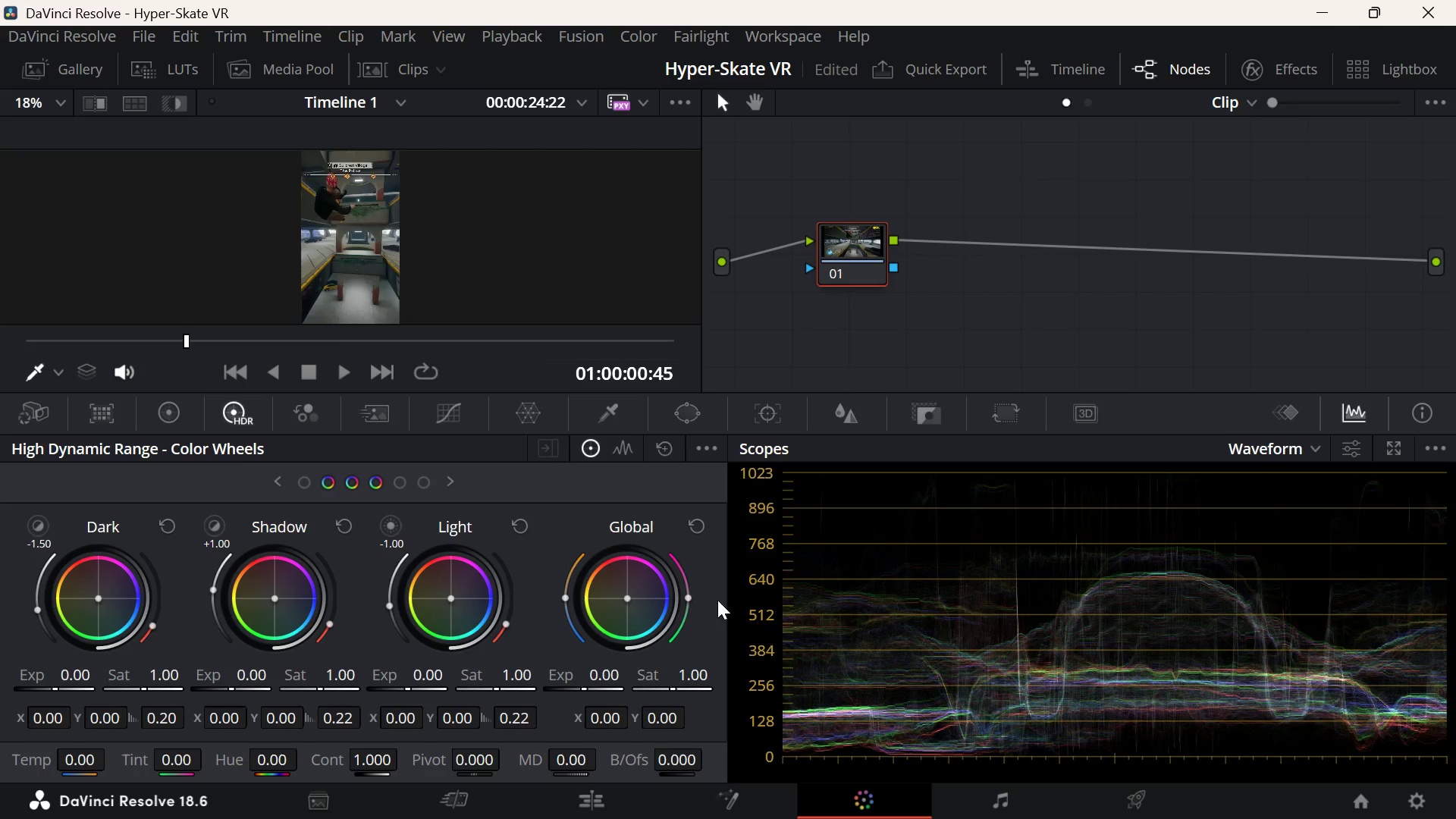 
left_click_drag(start_coordinate=[861, 237], to_coordinate=[798, 223])
 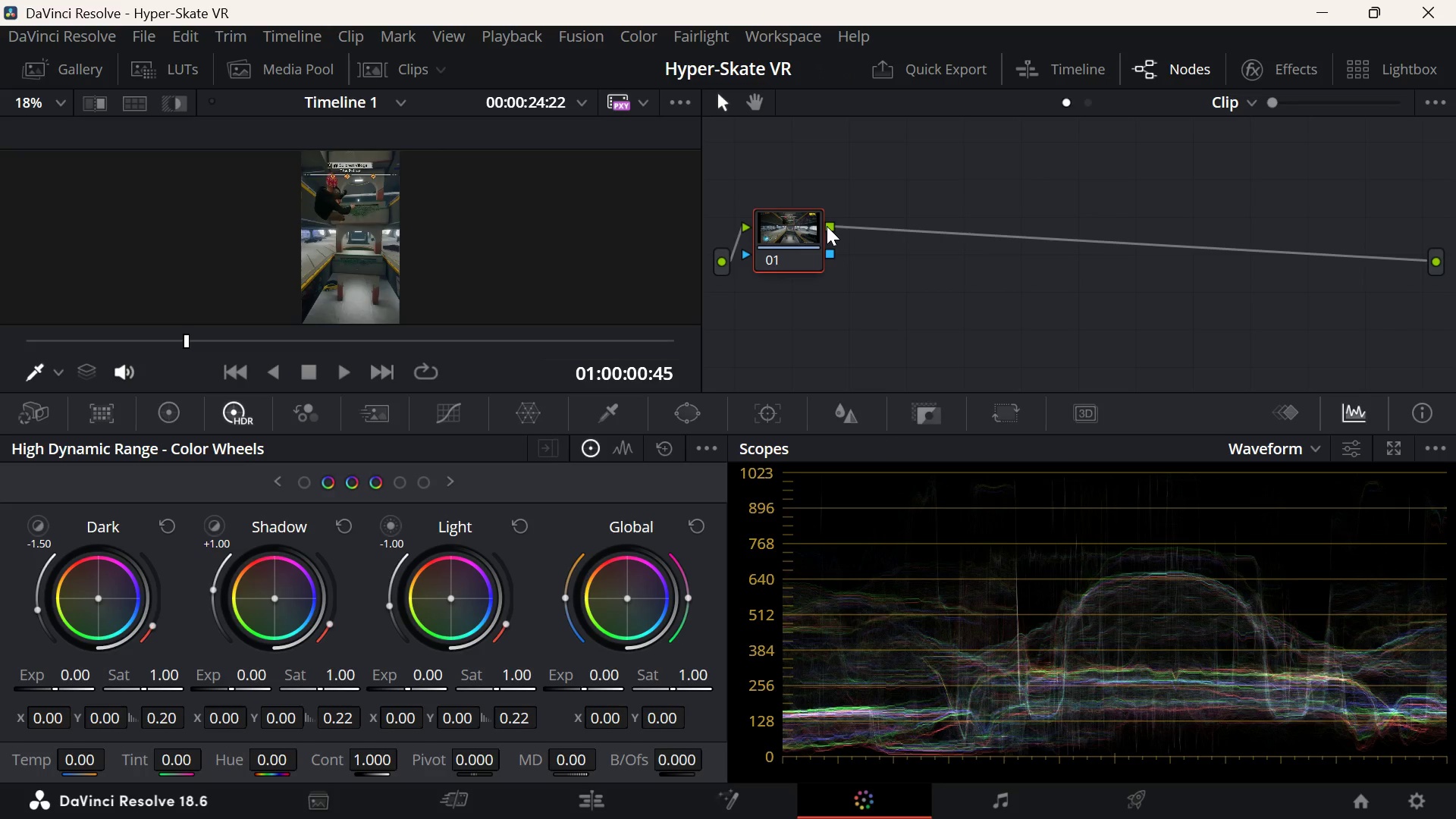 
left_click([827, 226])
 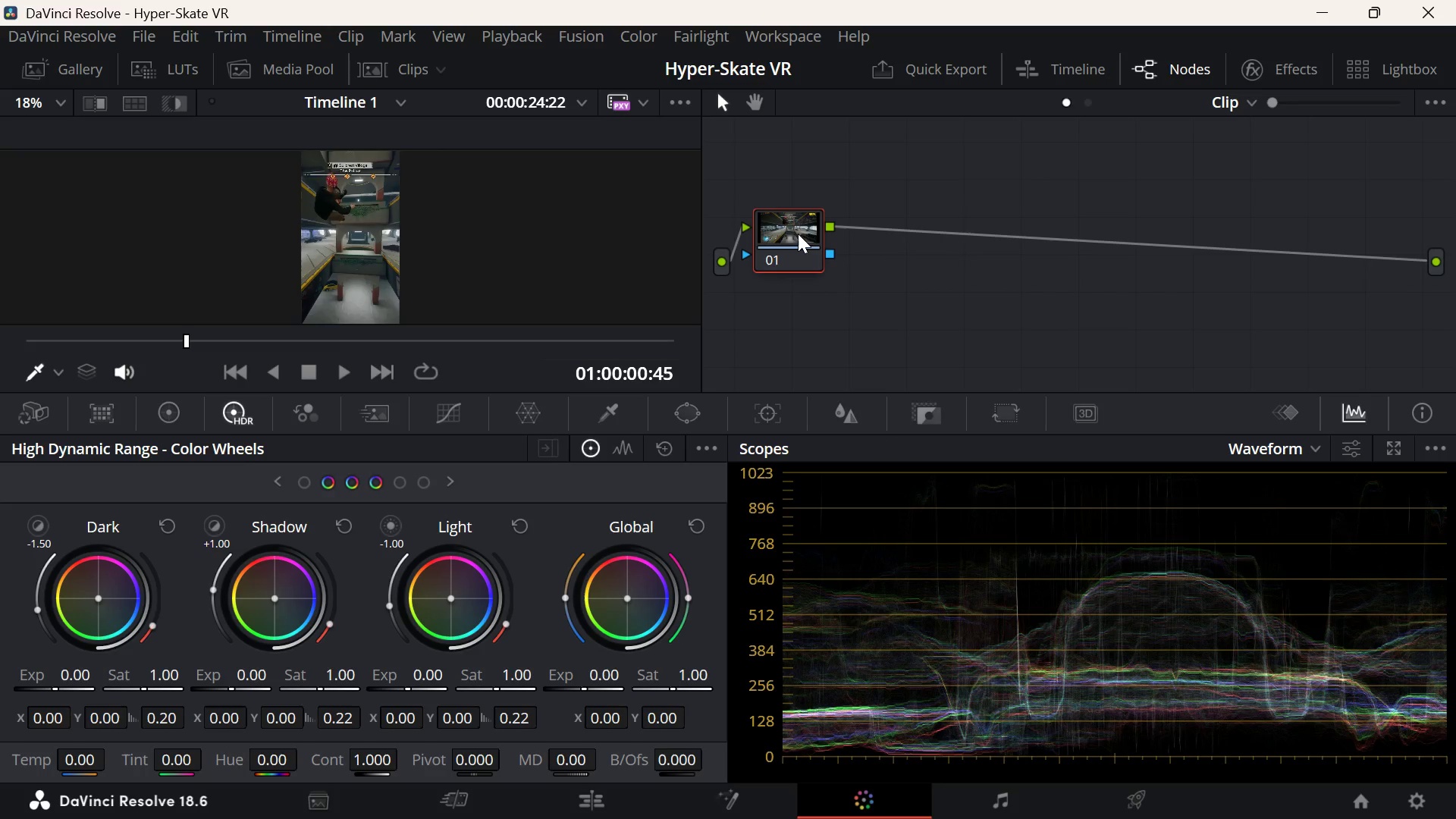 
left_click([798, 234])
 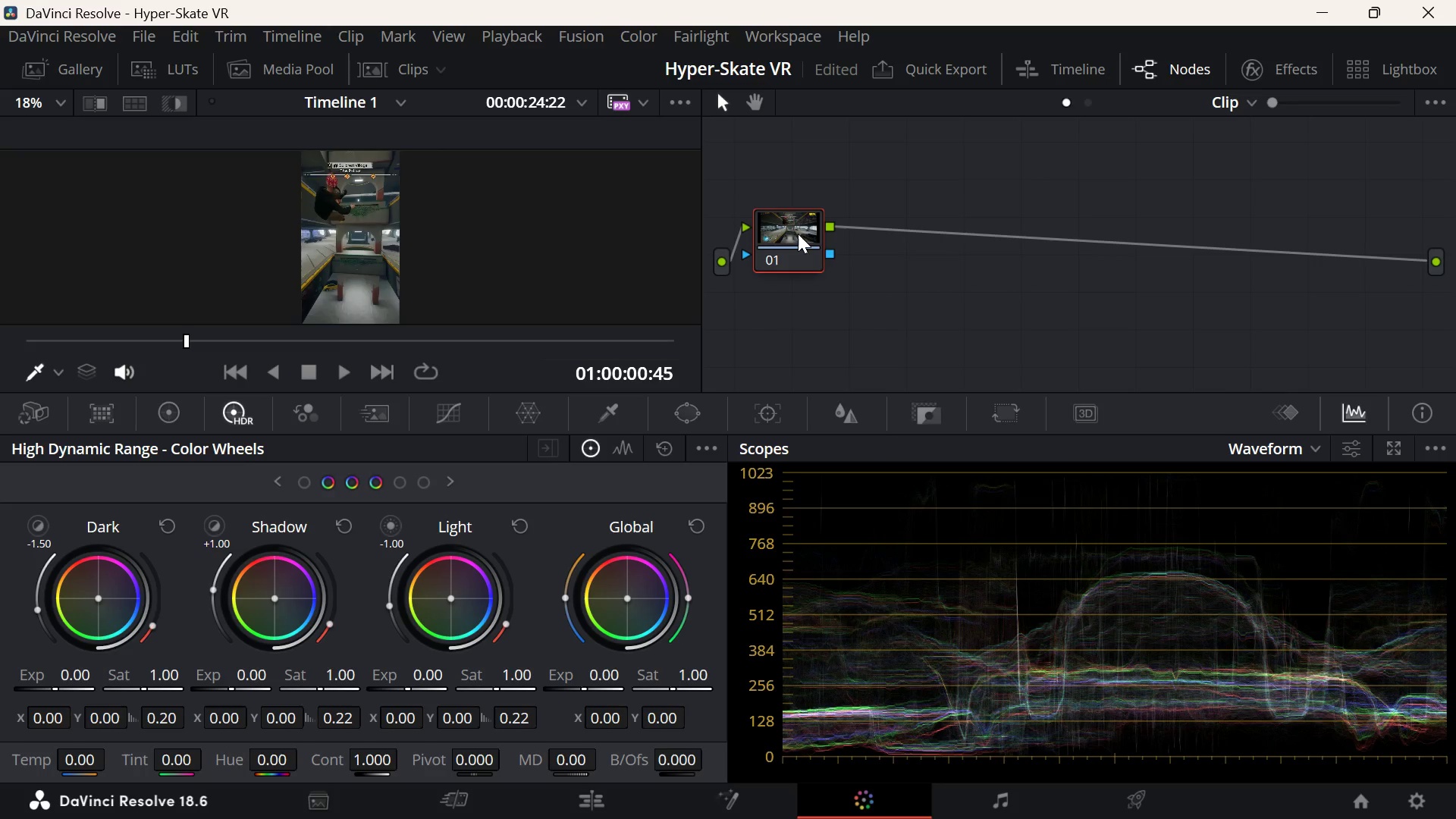 
right_click([798, 234])
 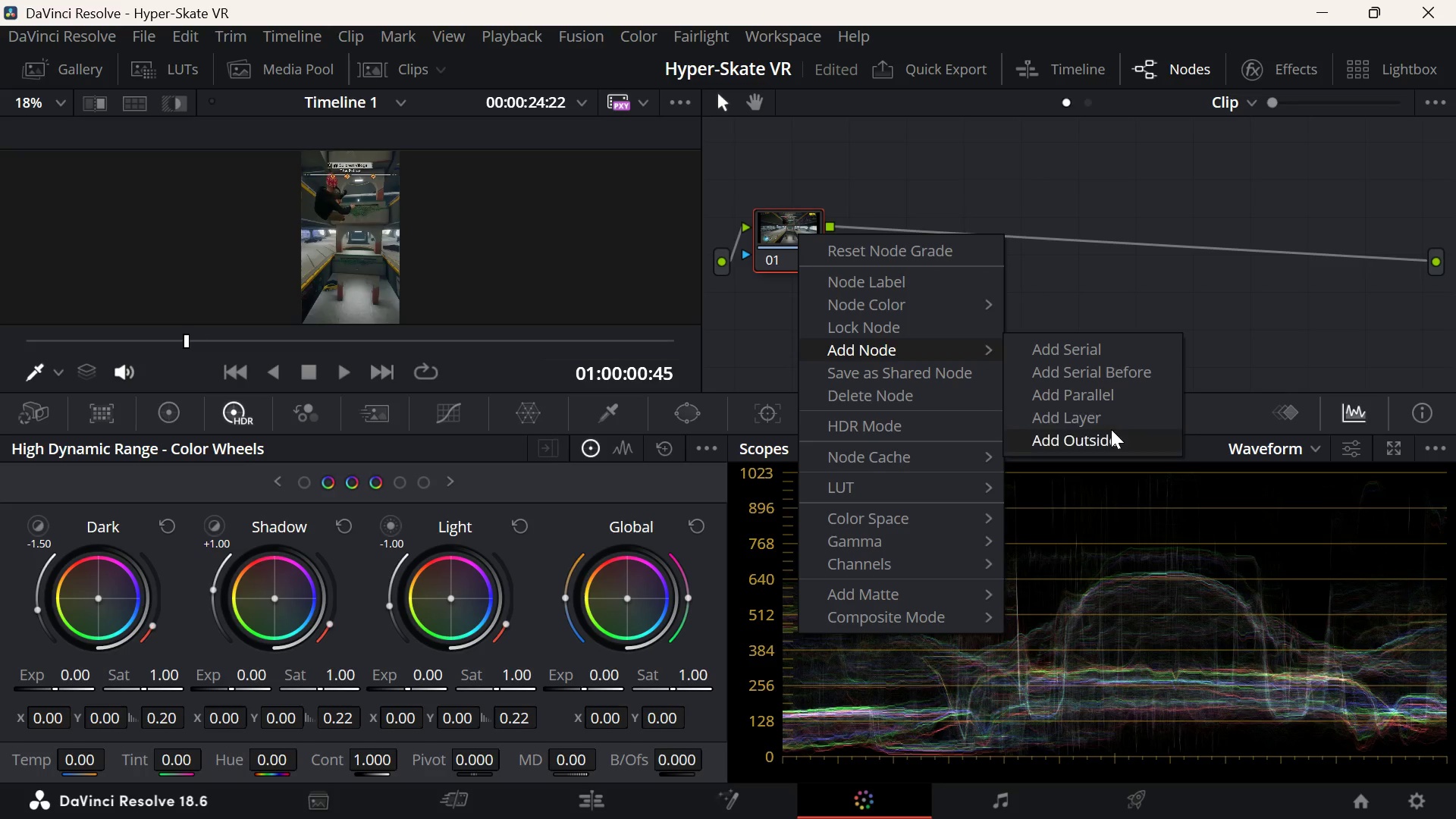 
wait(6.64)
 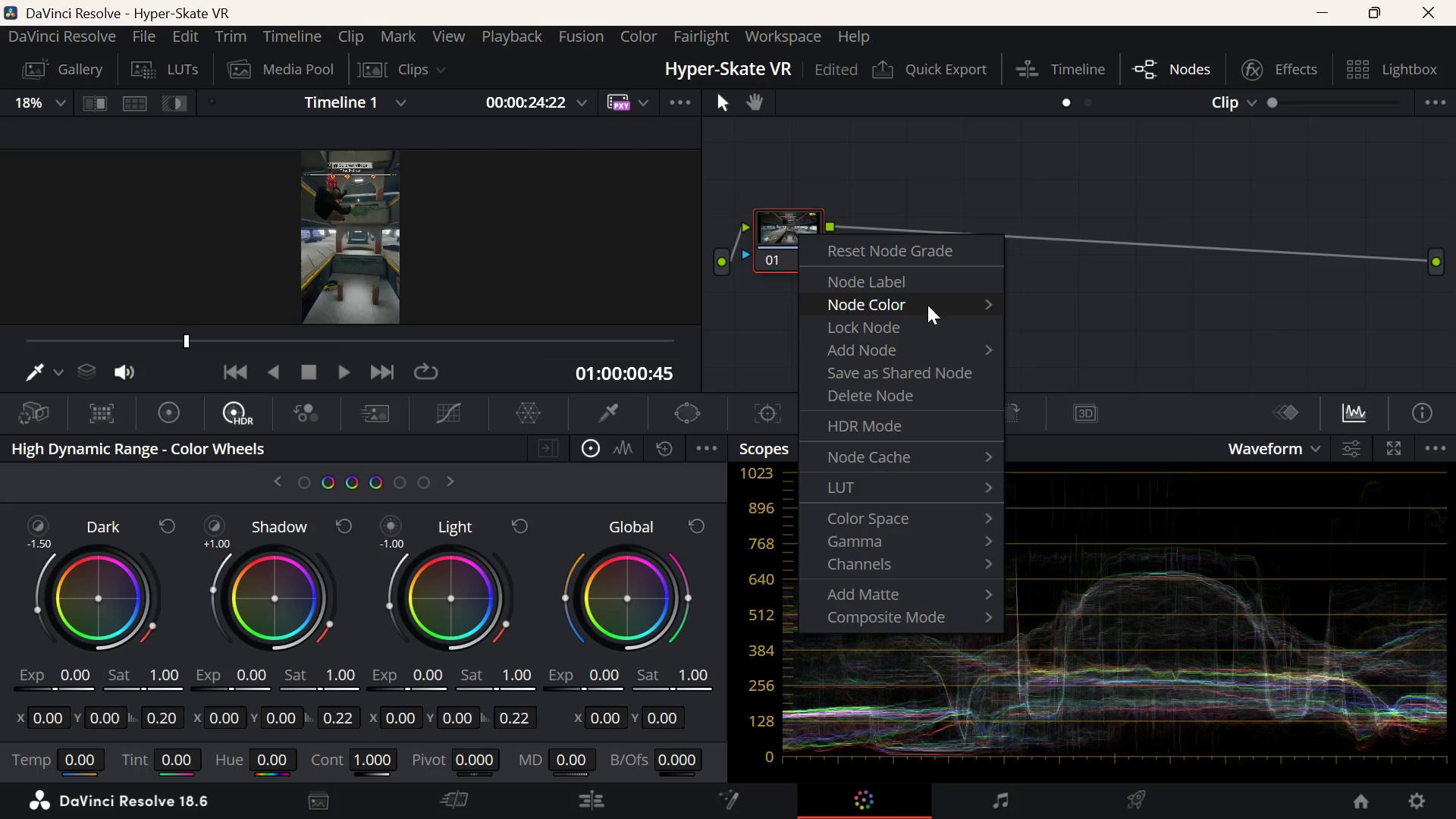 
left_click([1114, 350])
 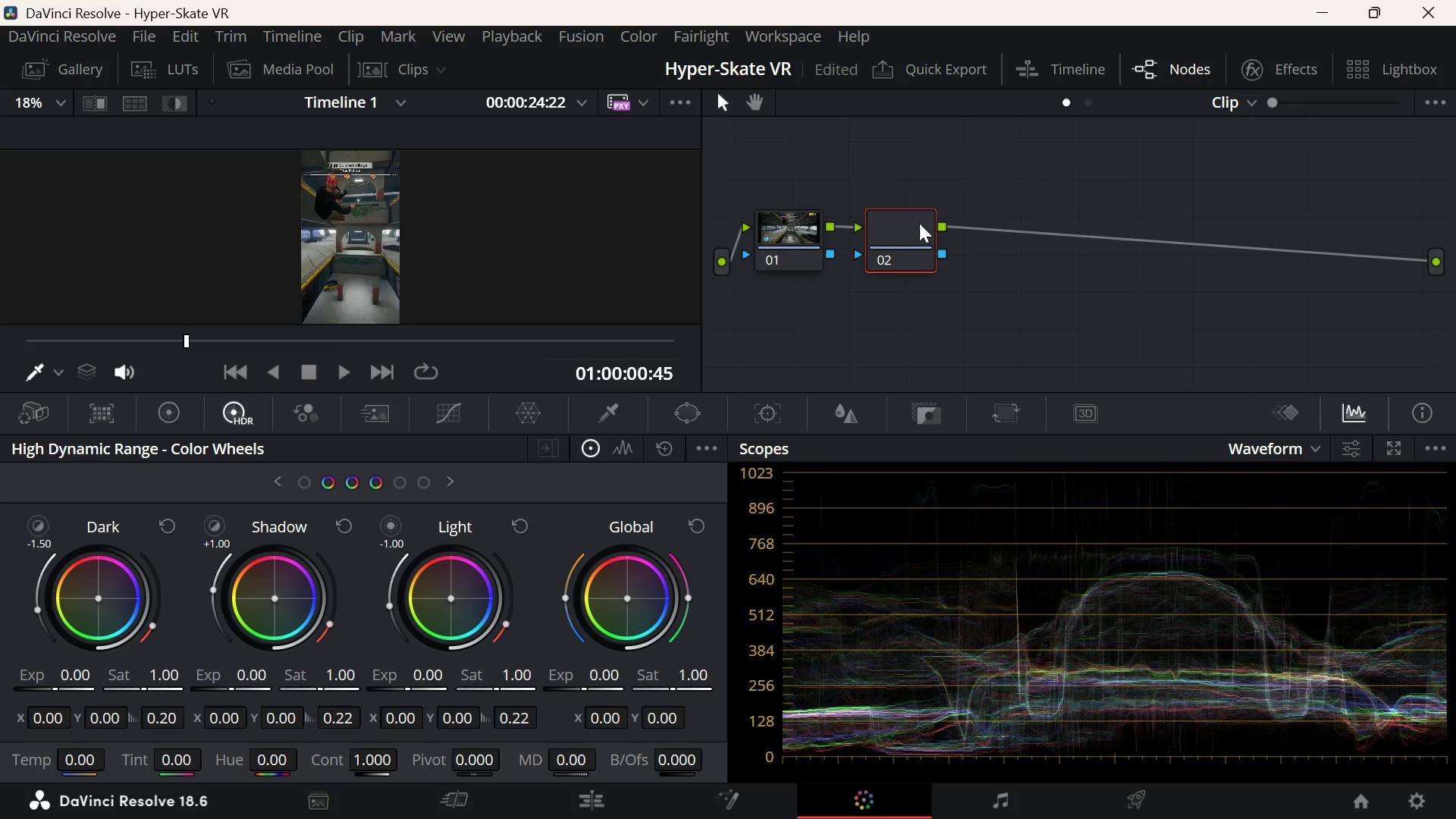 
left_click([906, 216])
 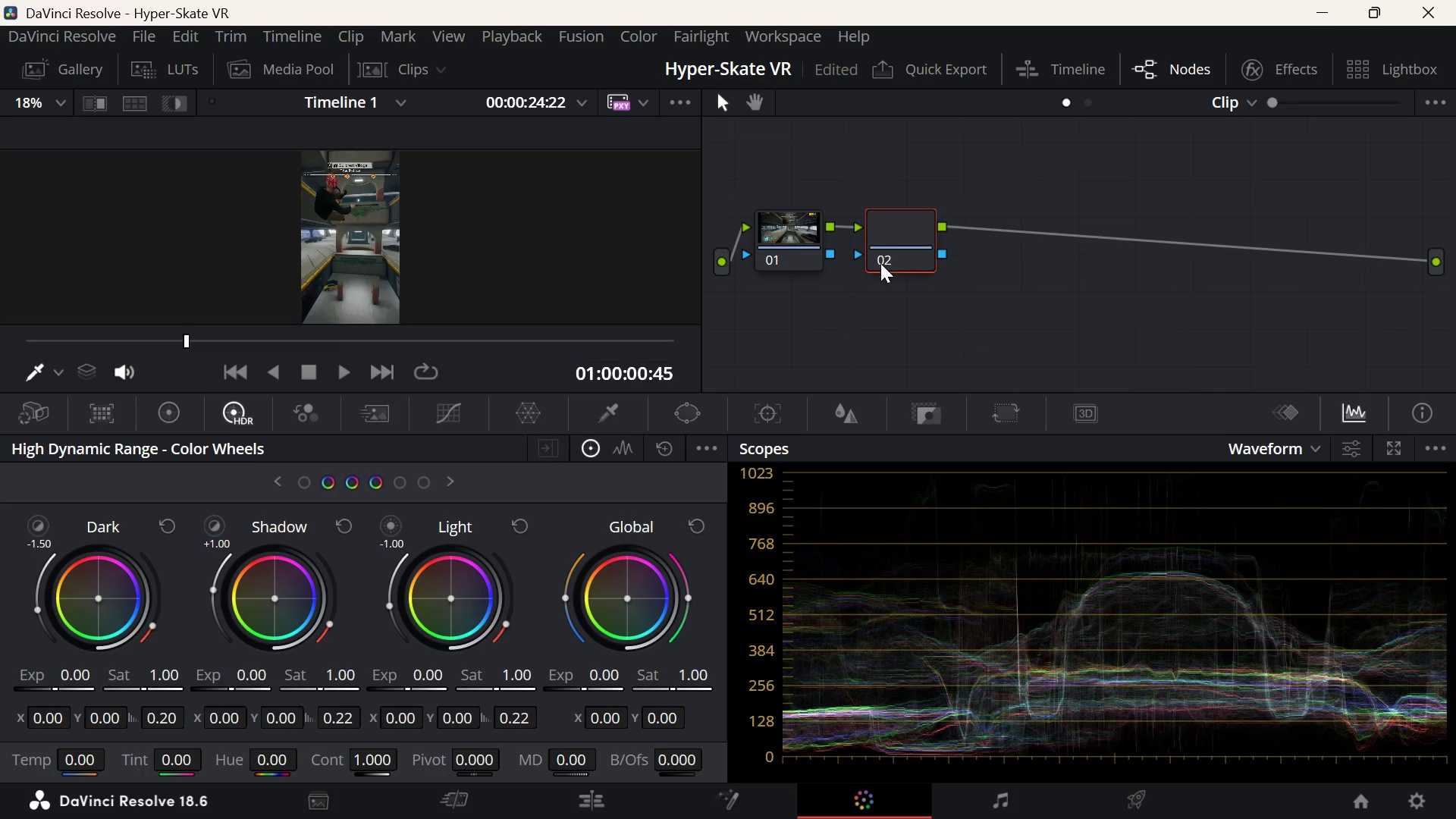 
left_click([879, 263])
 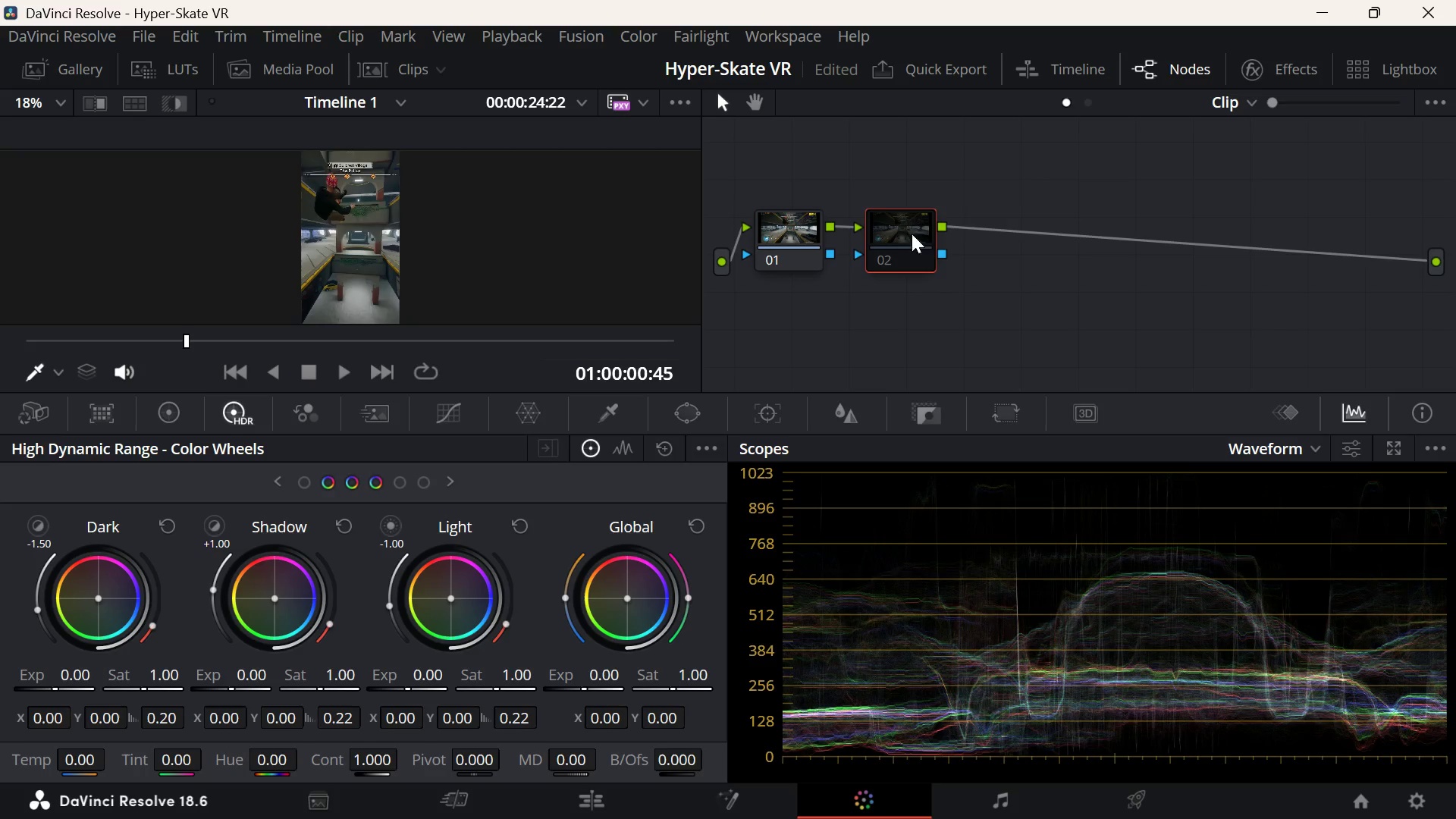 
right_click([903, 235])
 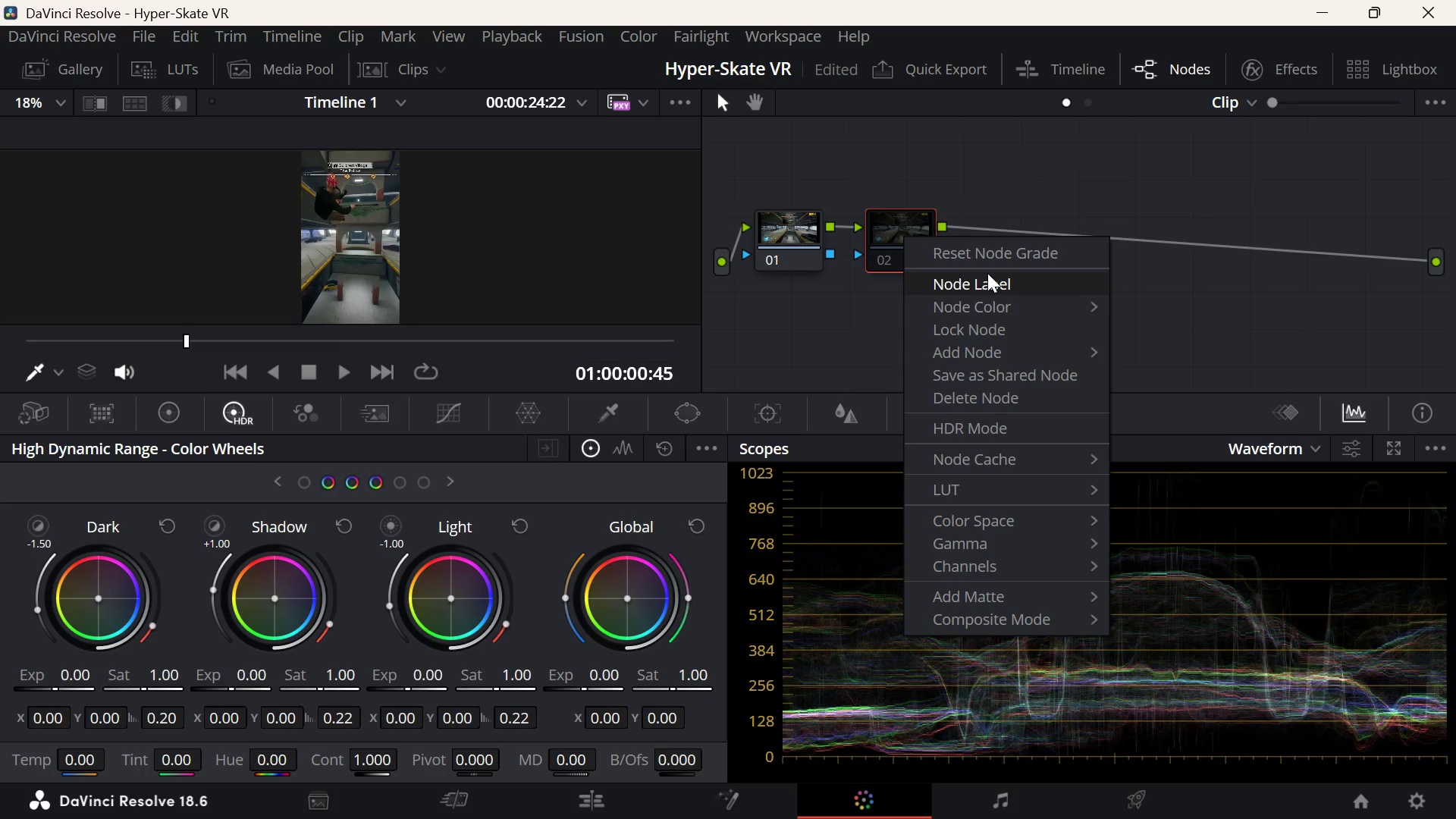 
double_click([910, 237])
 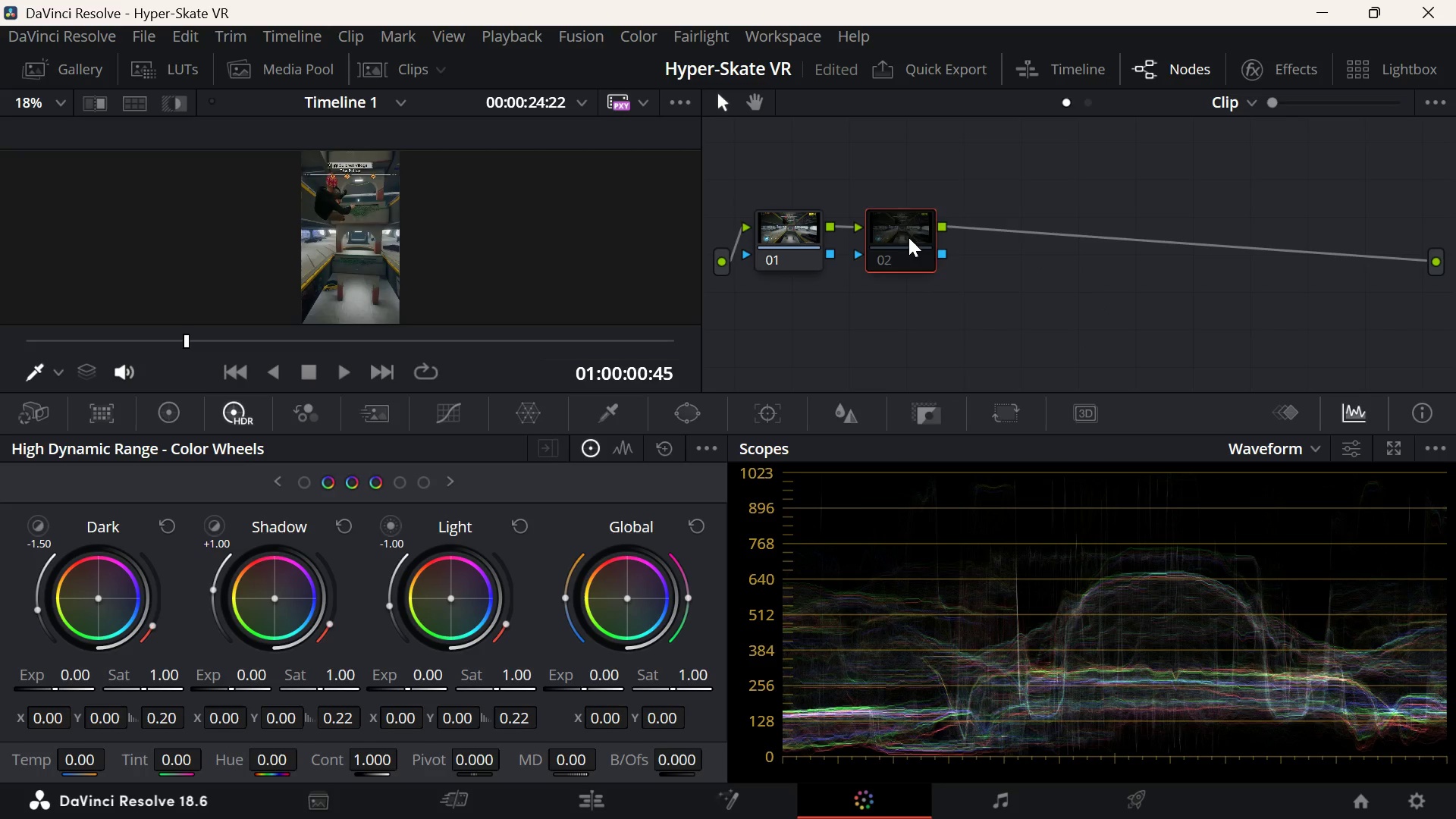 
key(Backspace)
 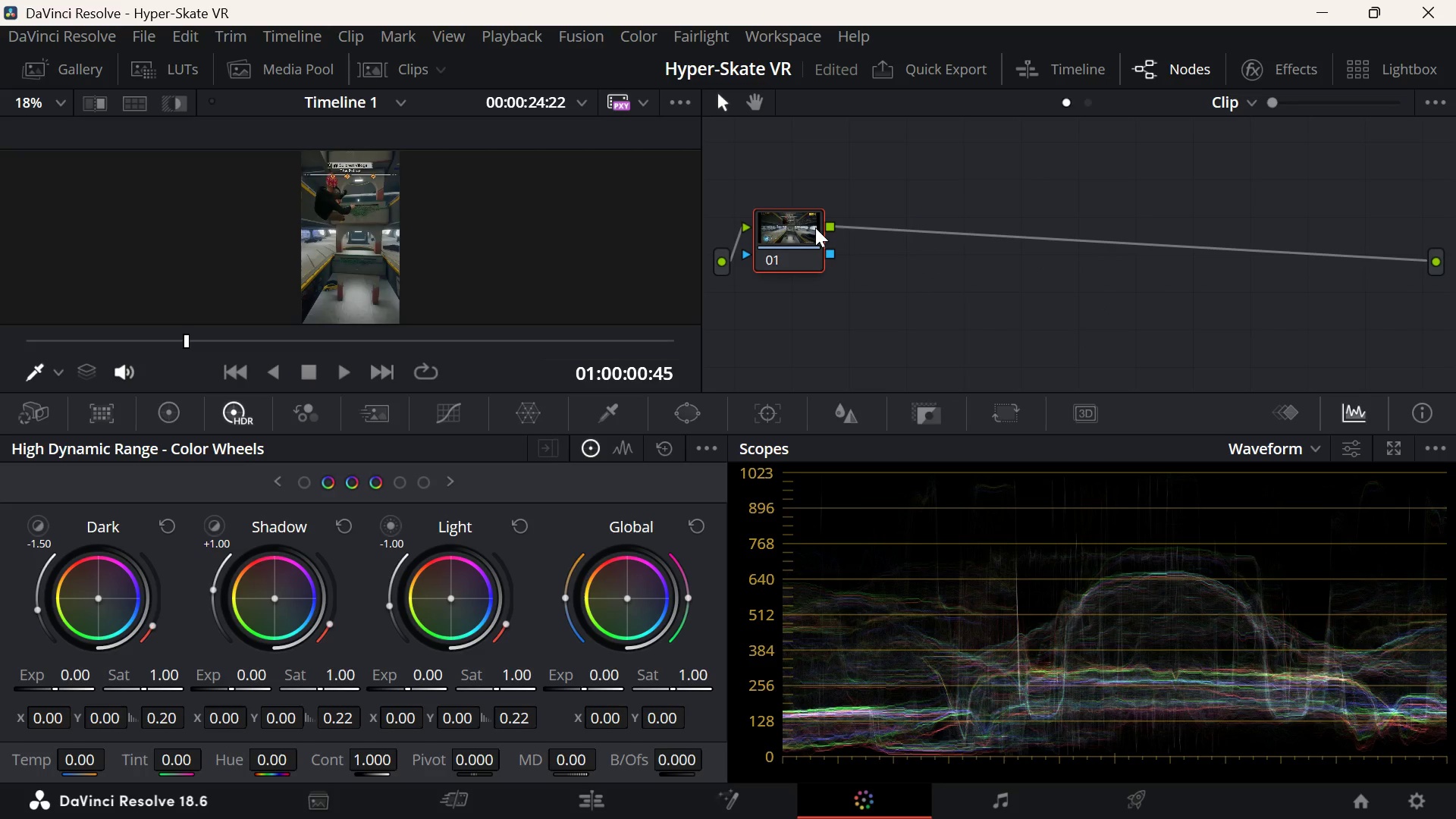 
right_click([815, 228])
 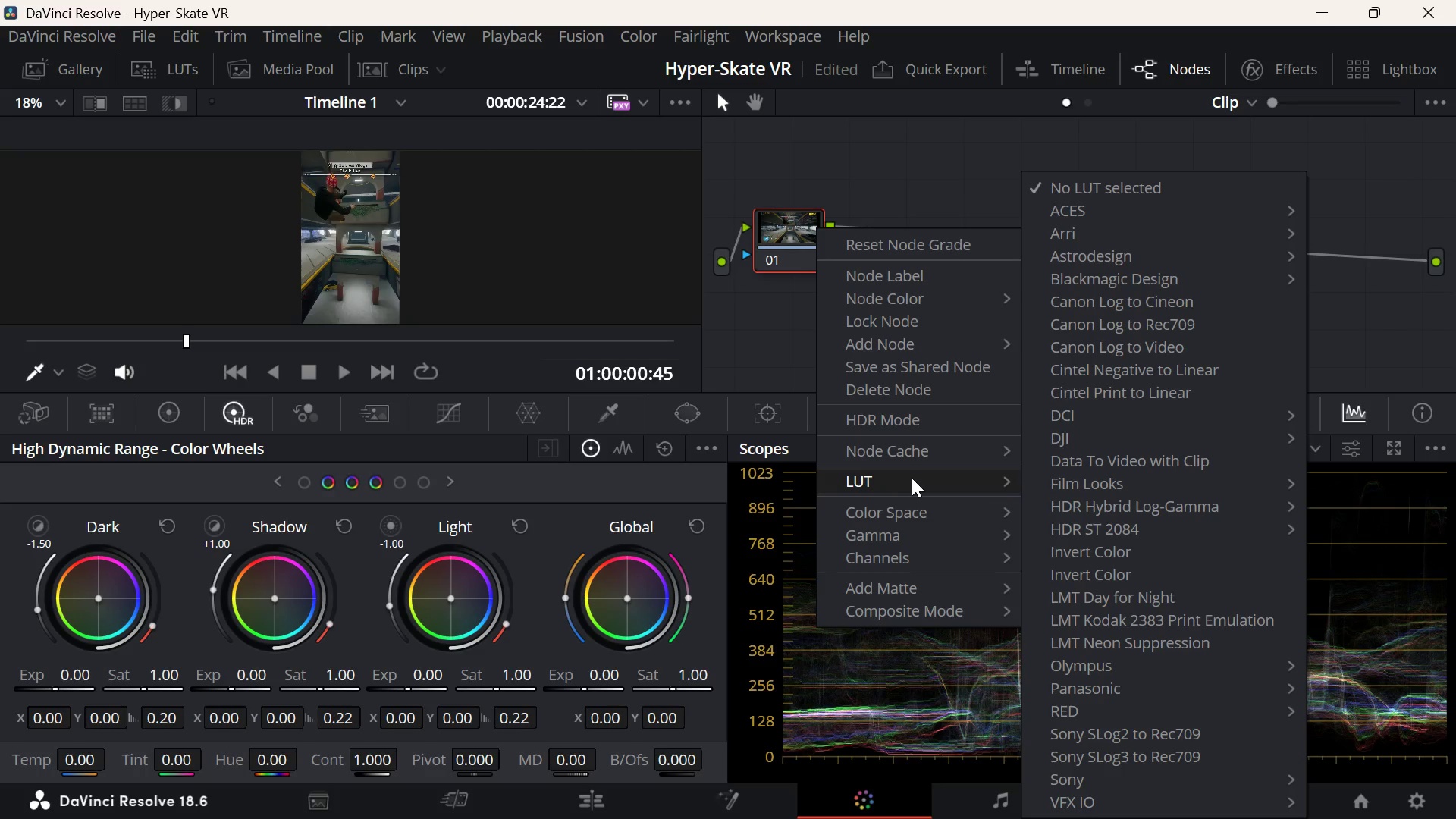 
wait(17.96)
 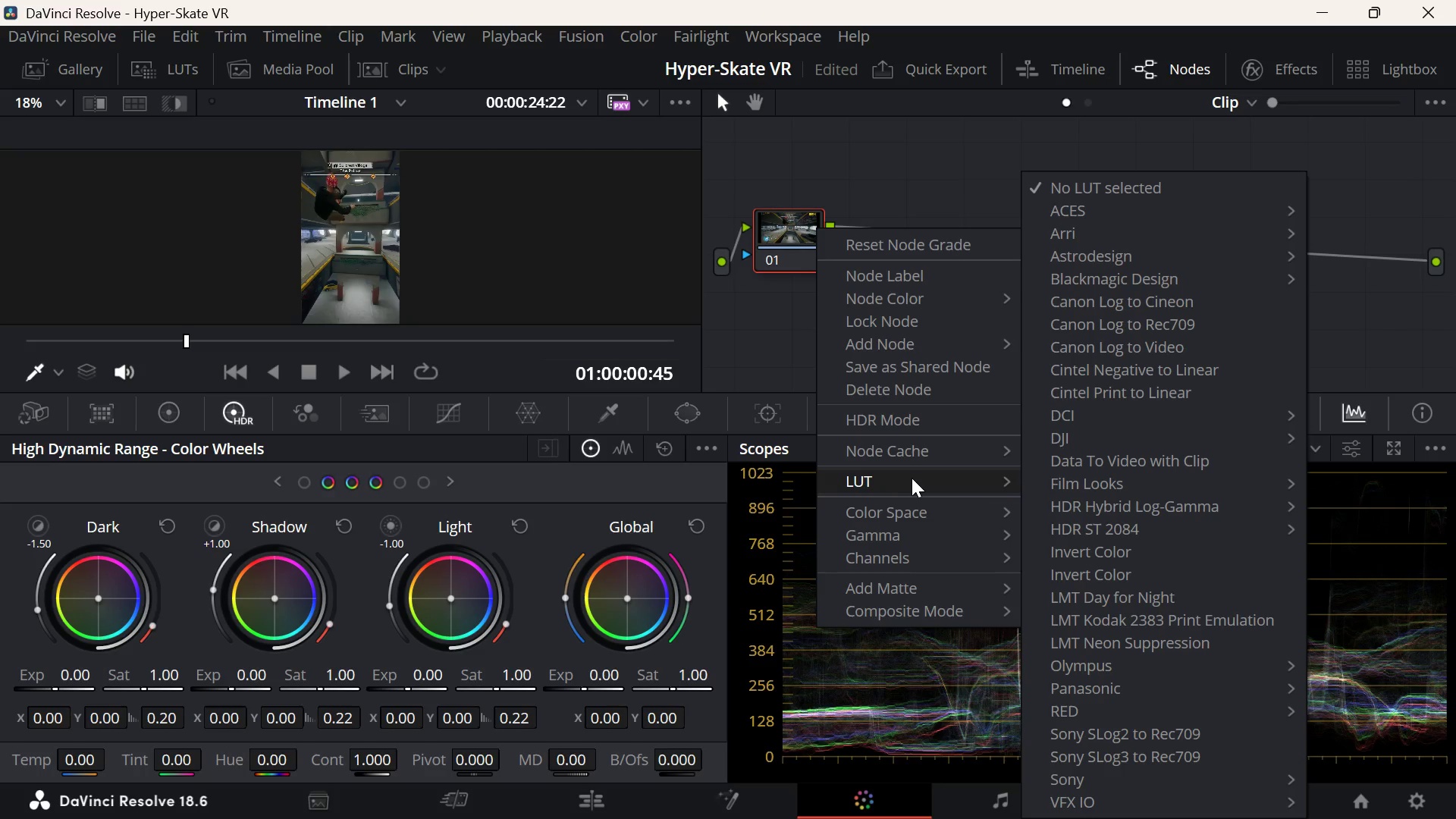 
mouse_move([1007, 347])
 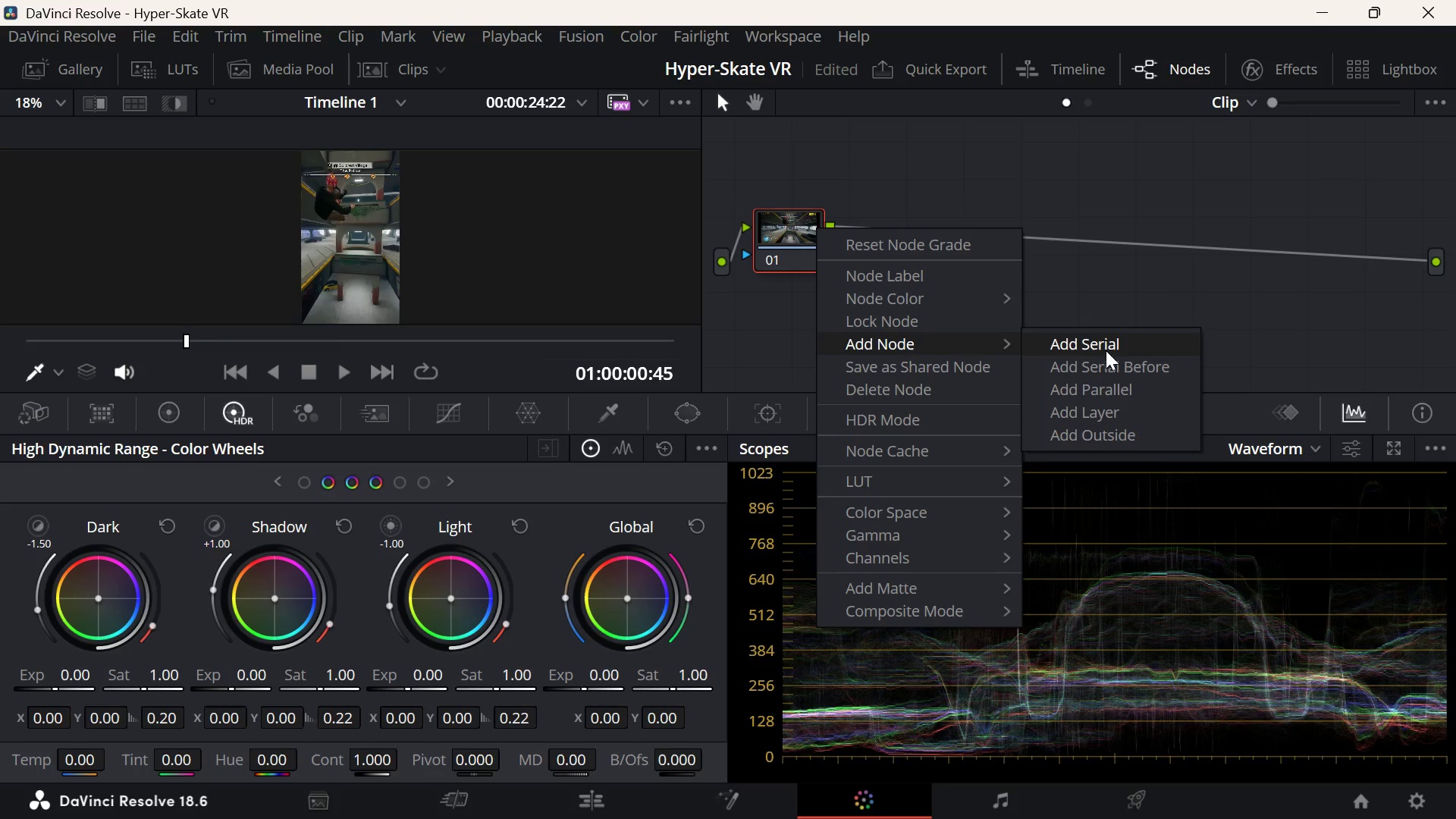 
left_click([1106, 344])
 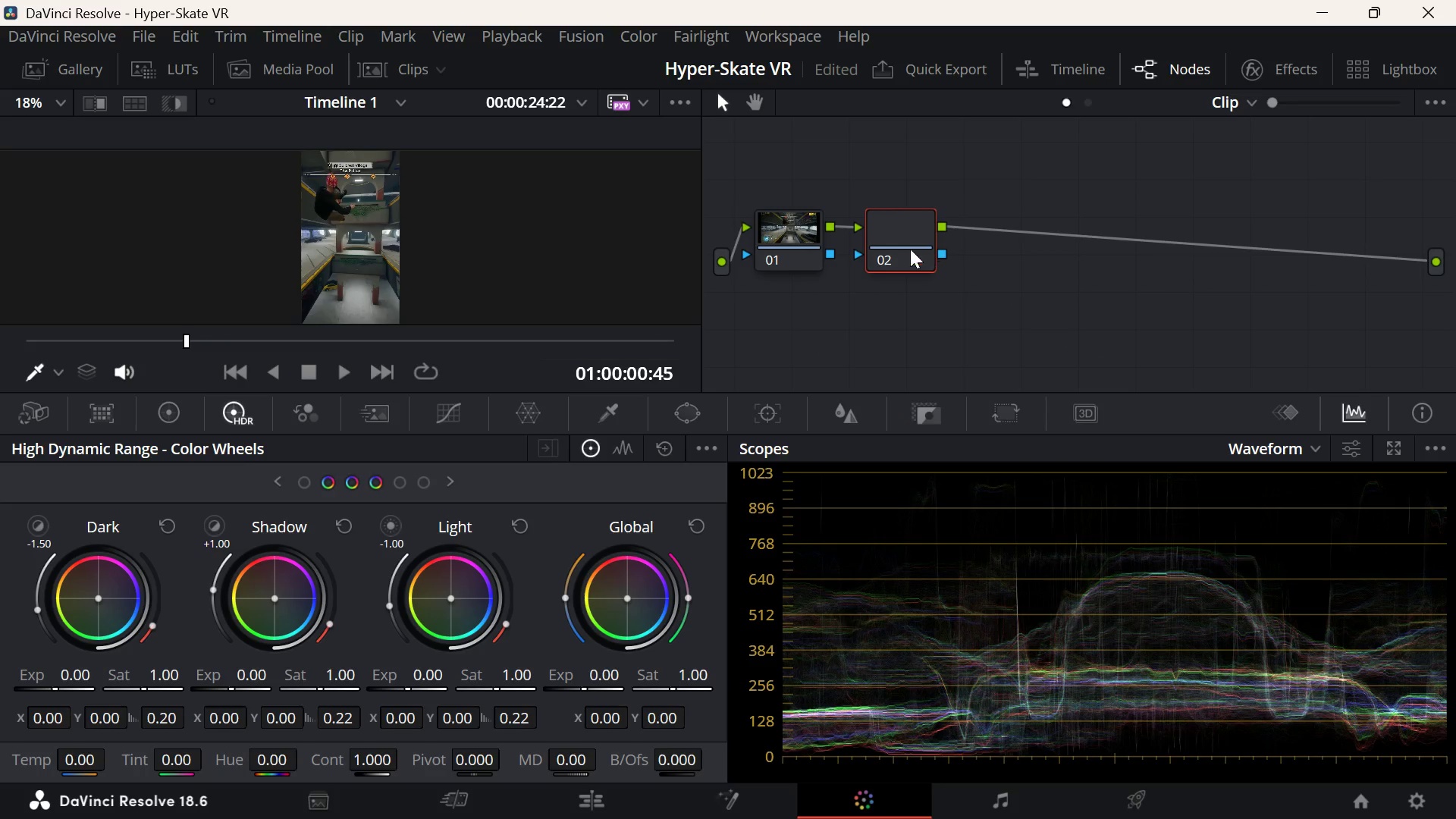 
left_click([896, 223])
 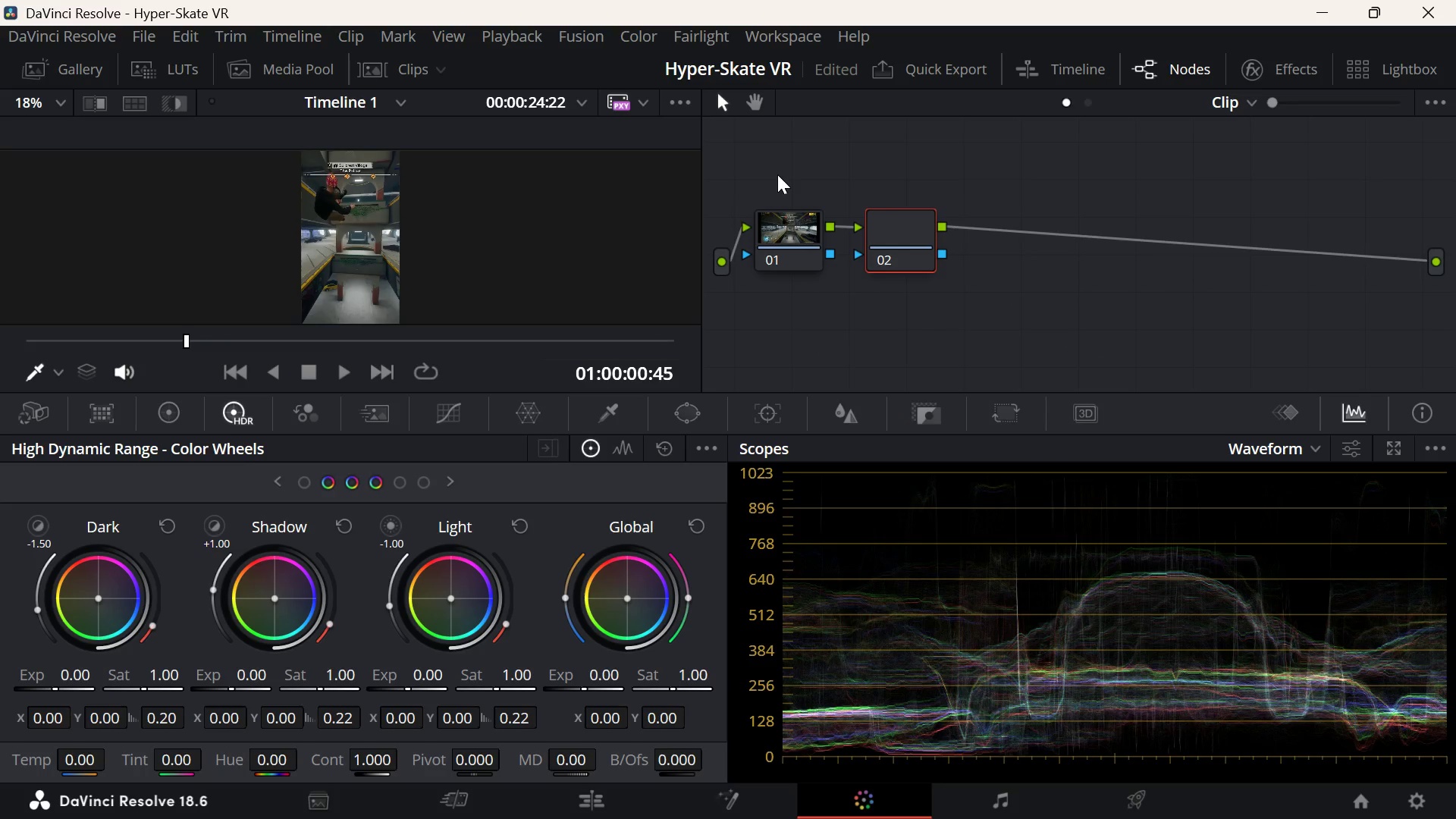 
left_click([777, 174])
 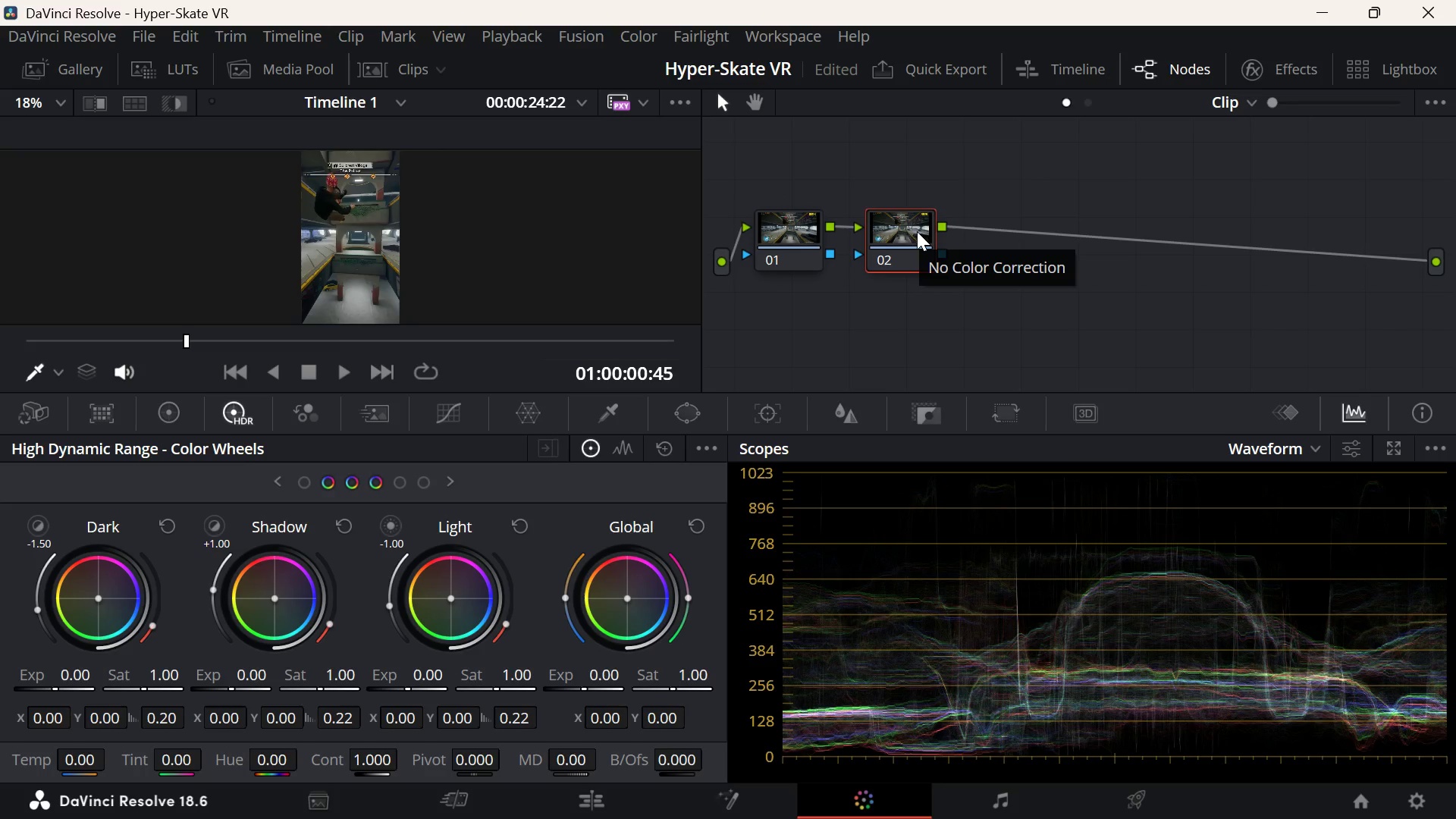 
wait(5.03)
 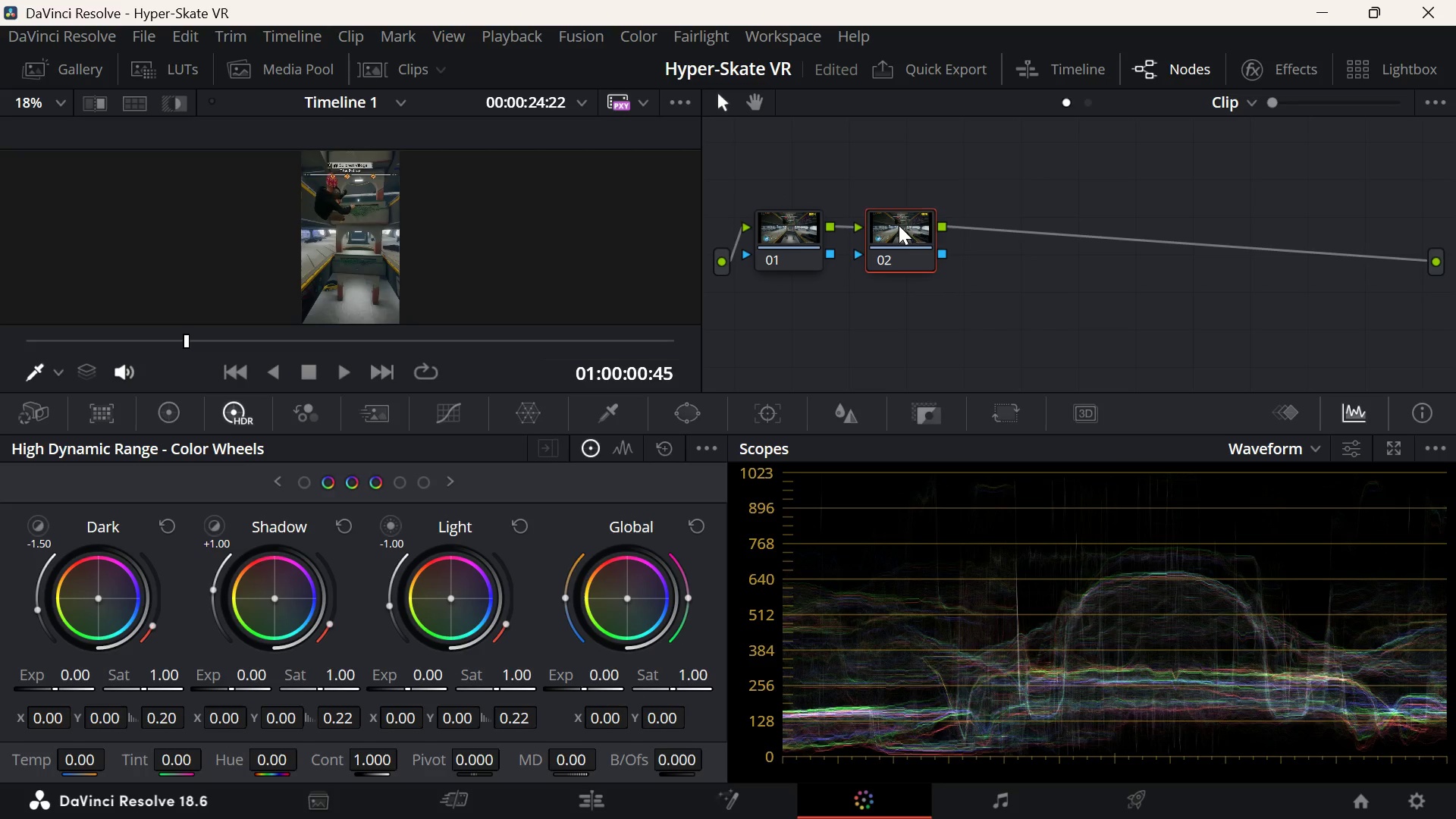 
key(Space)
 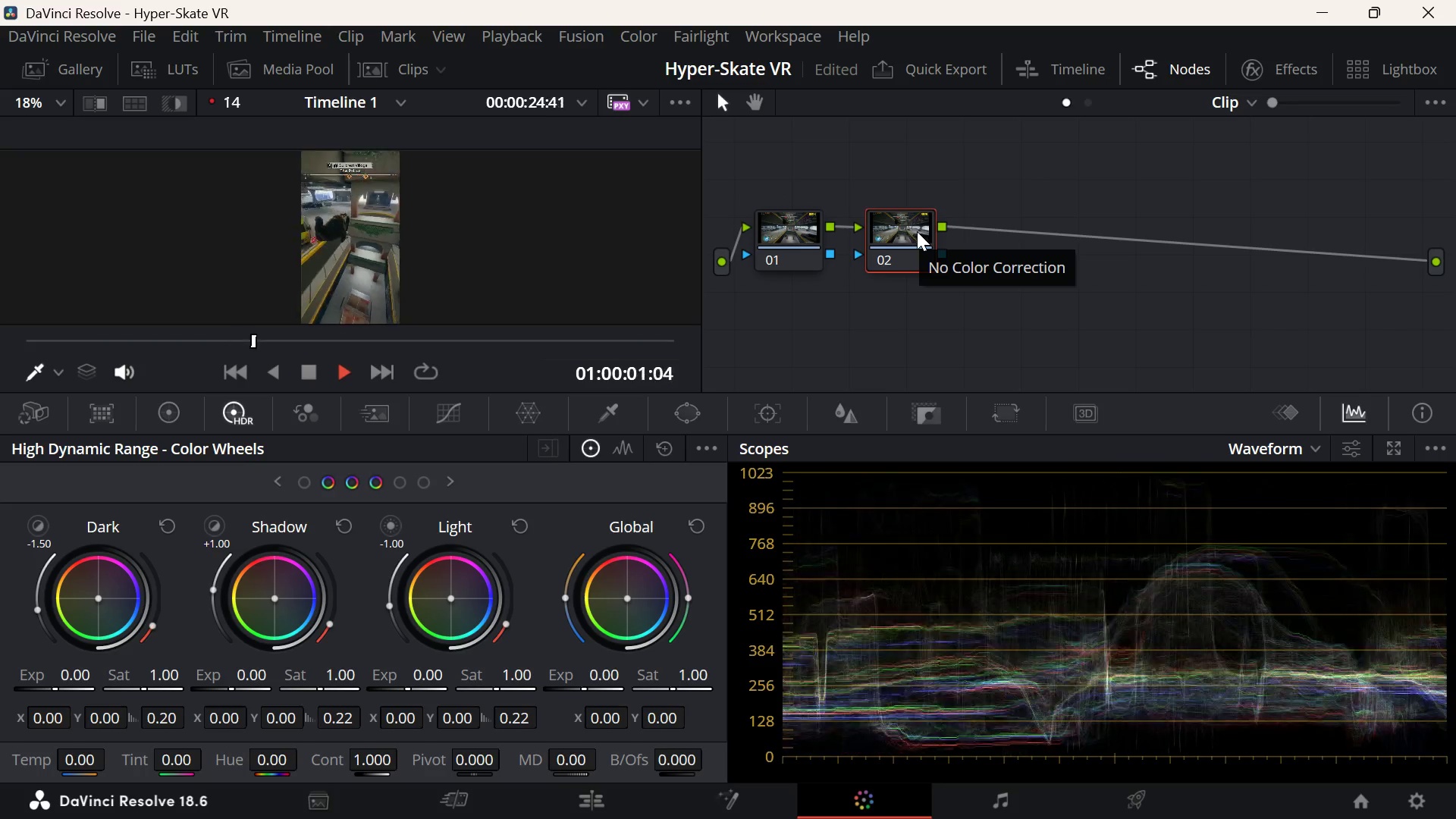 
key(Space)
 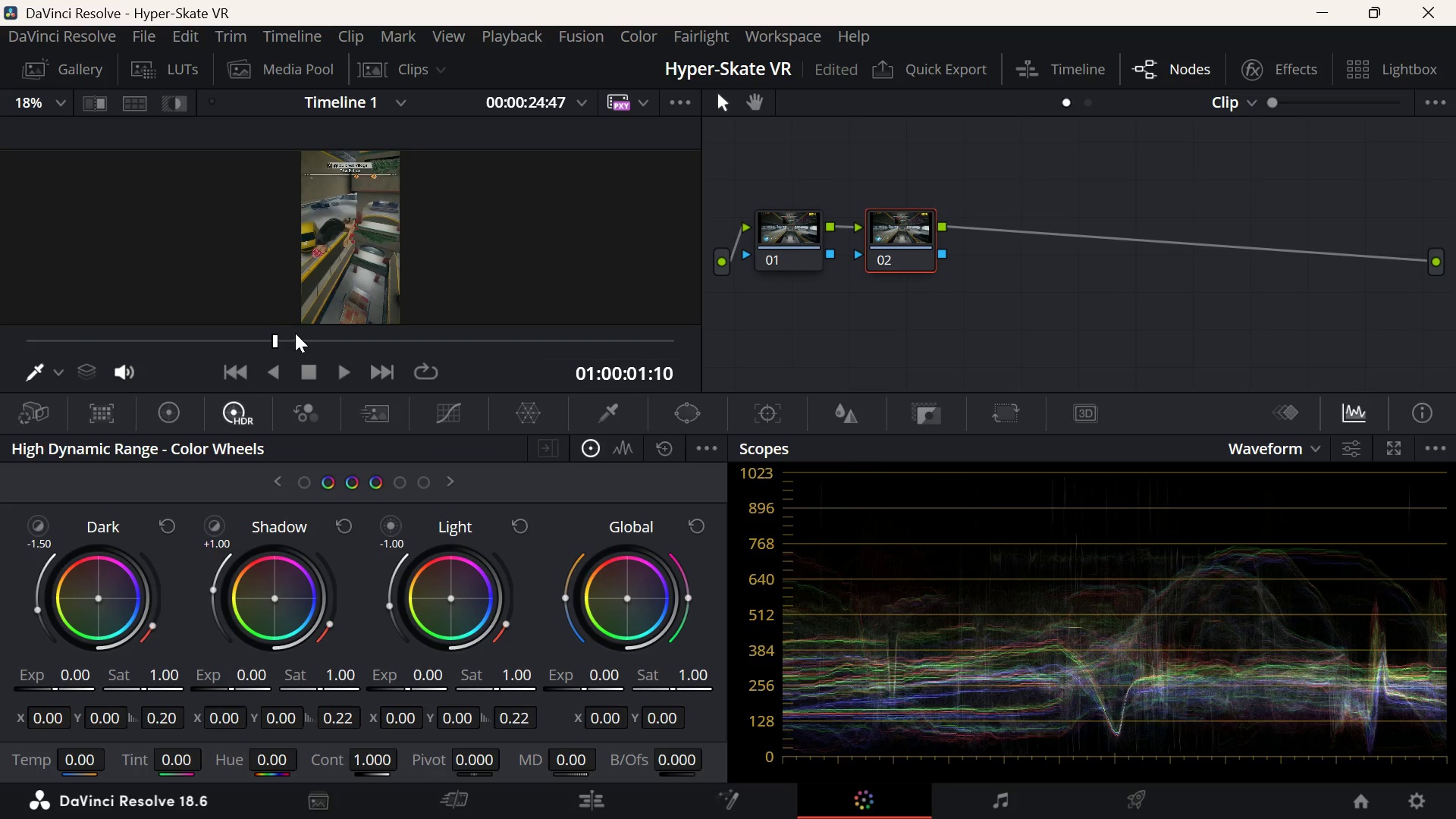 
left_click_drag(start_coordinate=[280, 337], to_coordinate=[31, 366])
 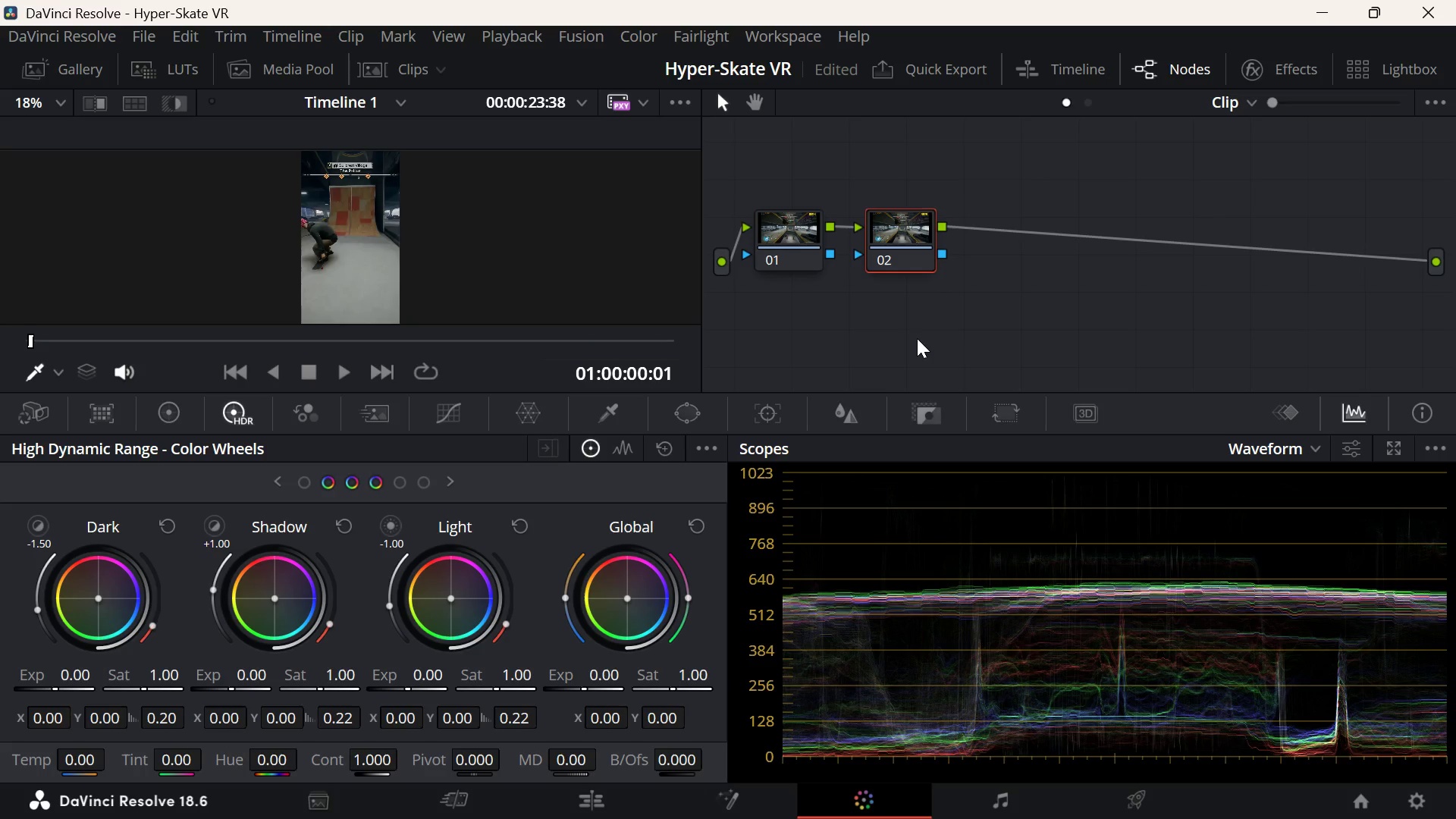 
wait(12.33)
 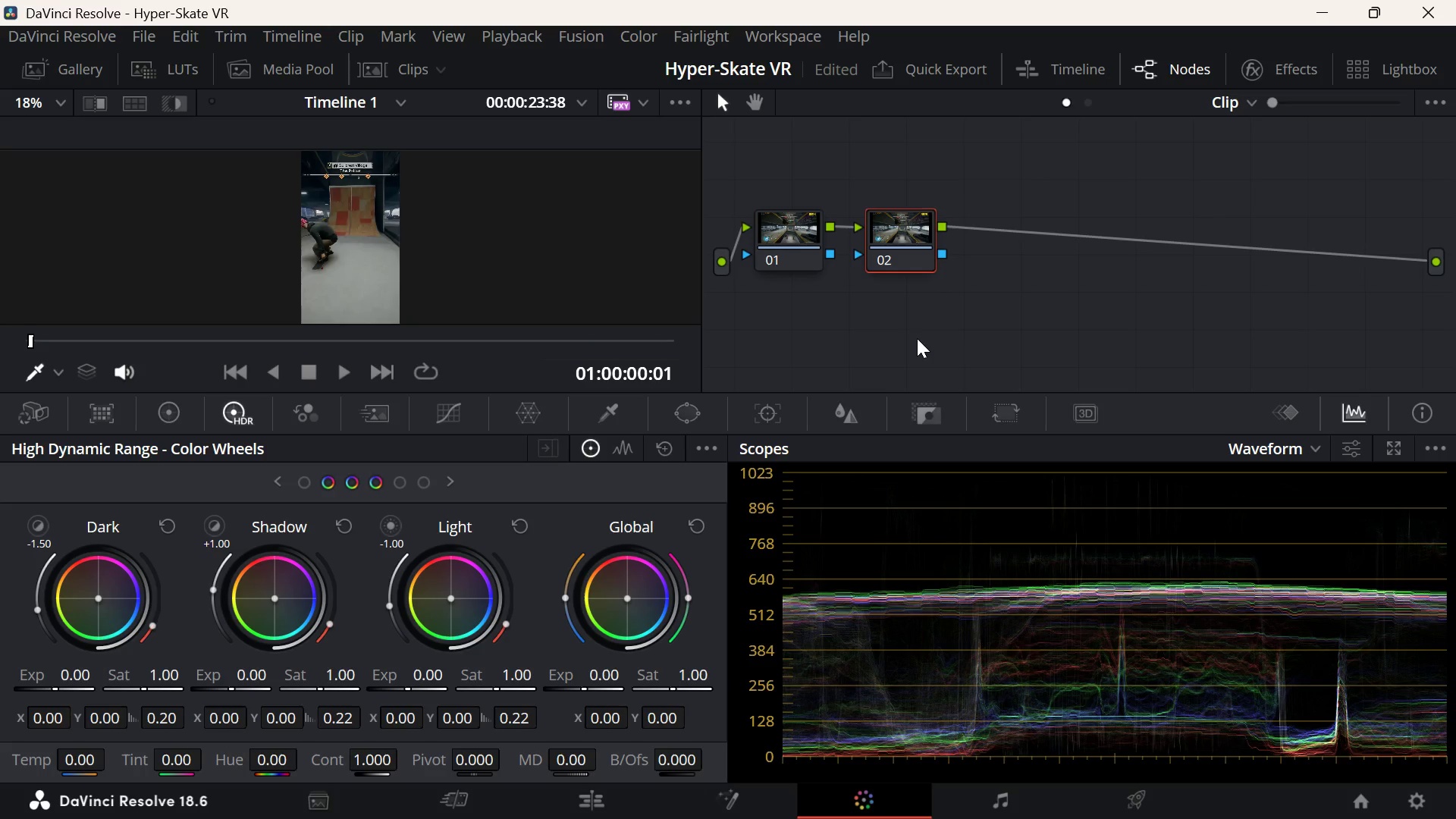 
right_click([891, 225])
 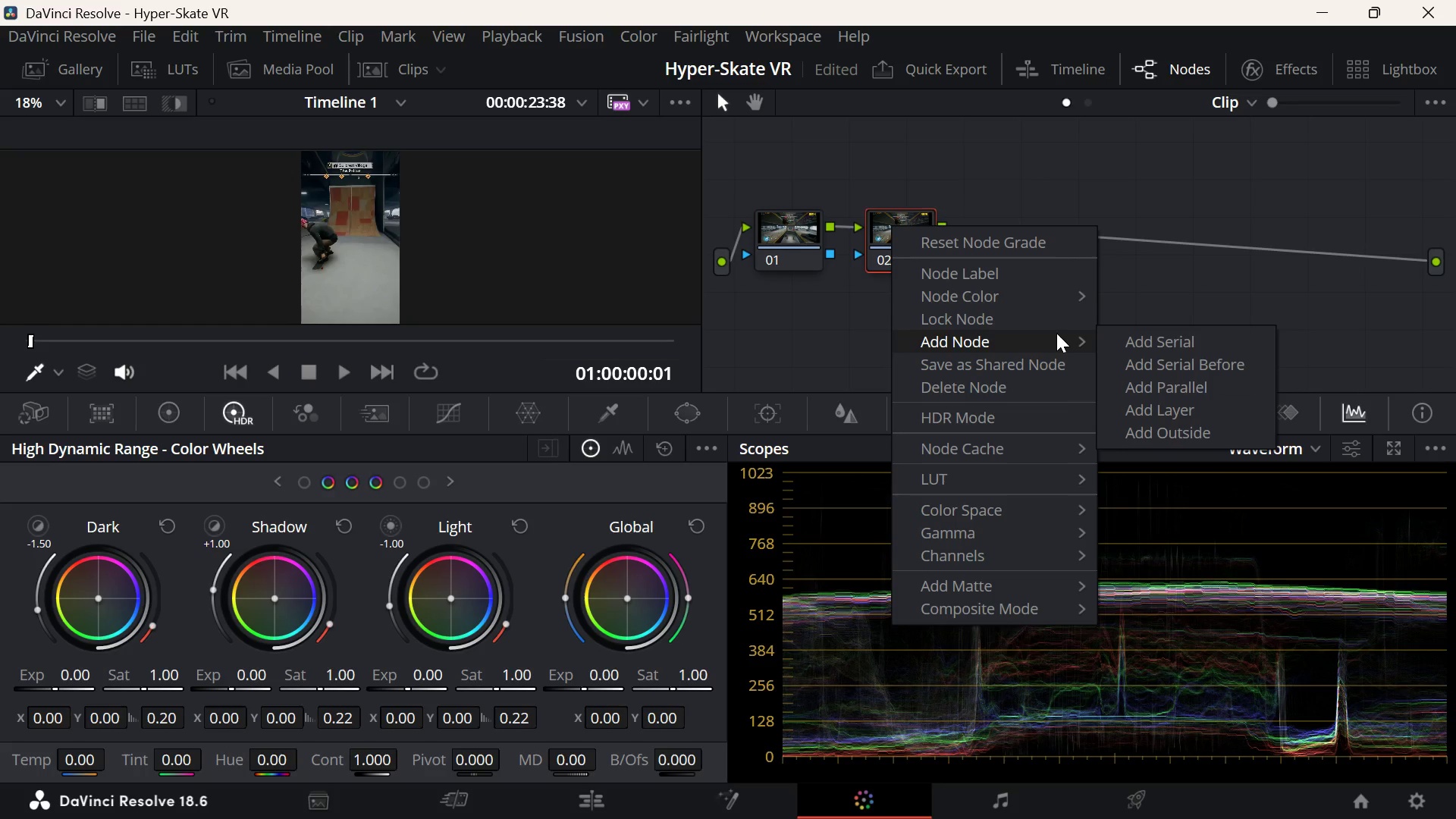 
wait(9.23)
 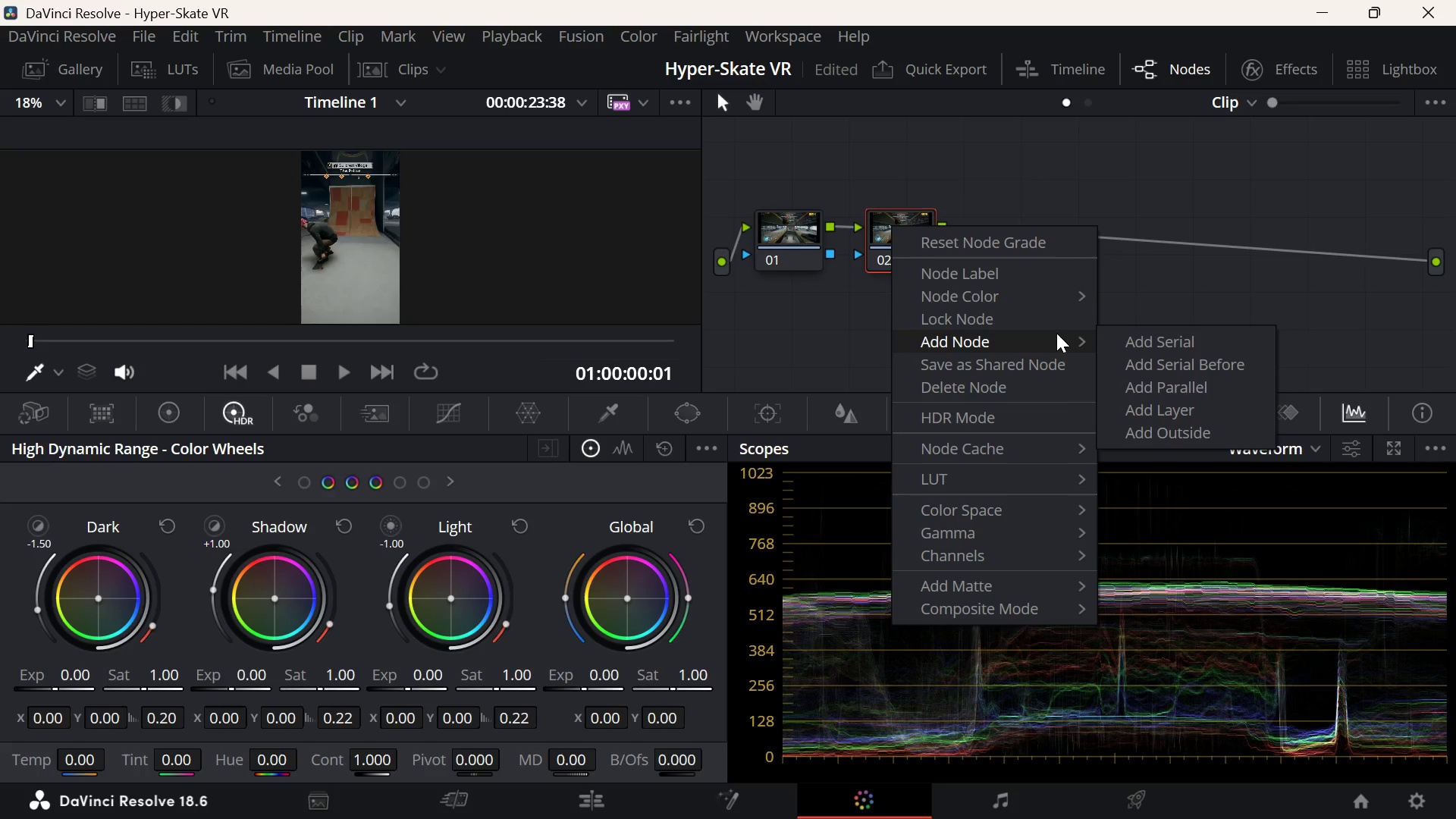 
mouse_move([1039, 462])
 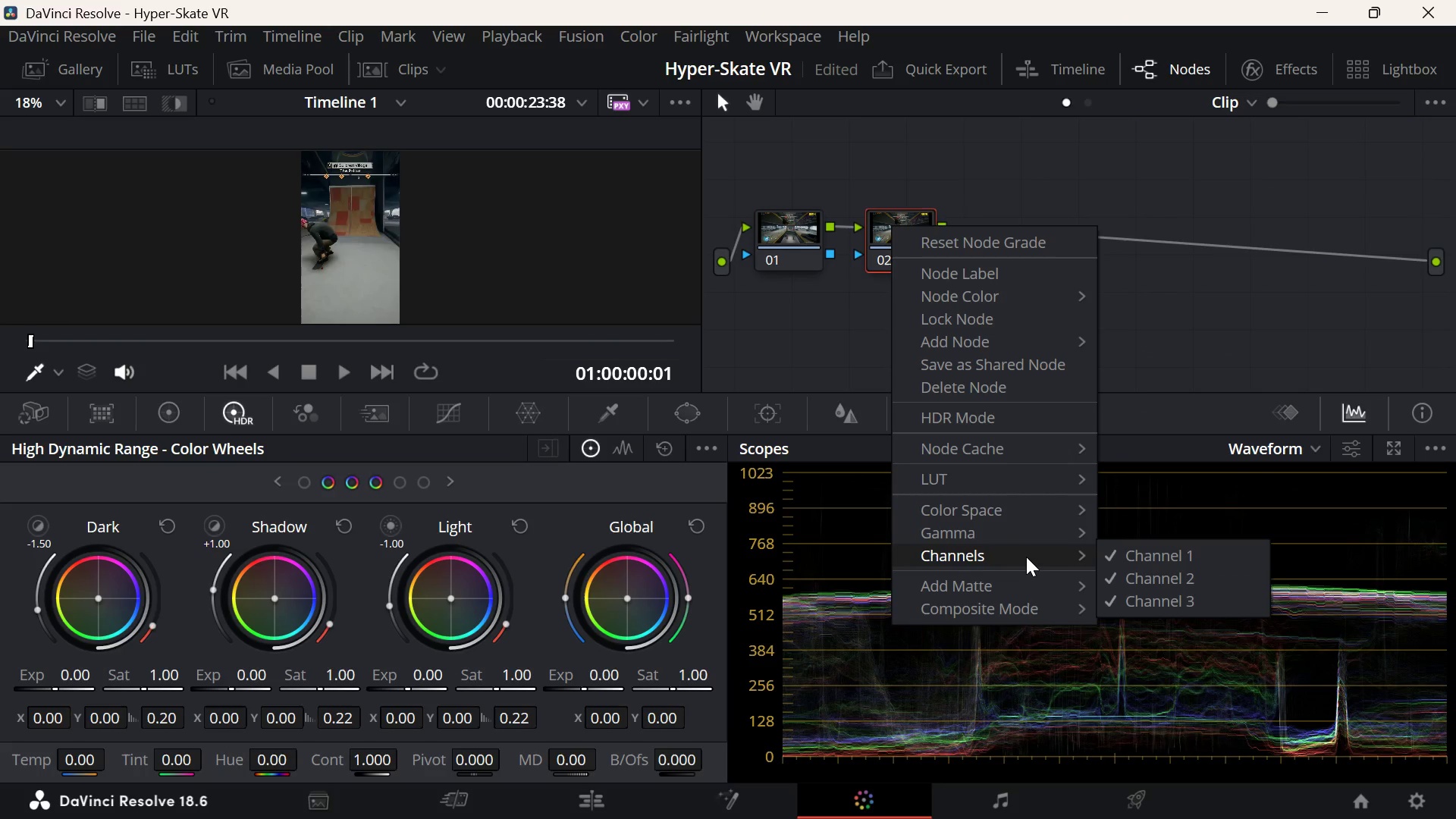 
mouse_move([1031, 563])
 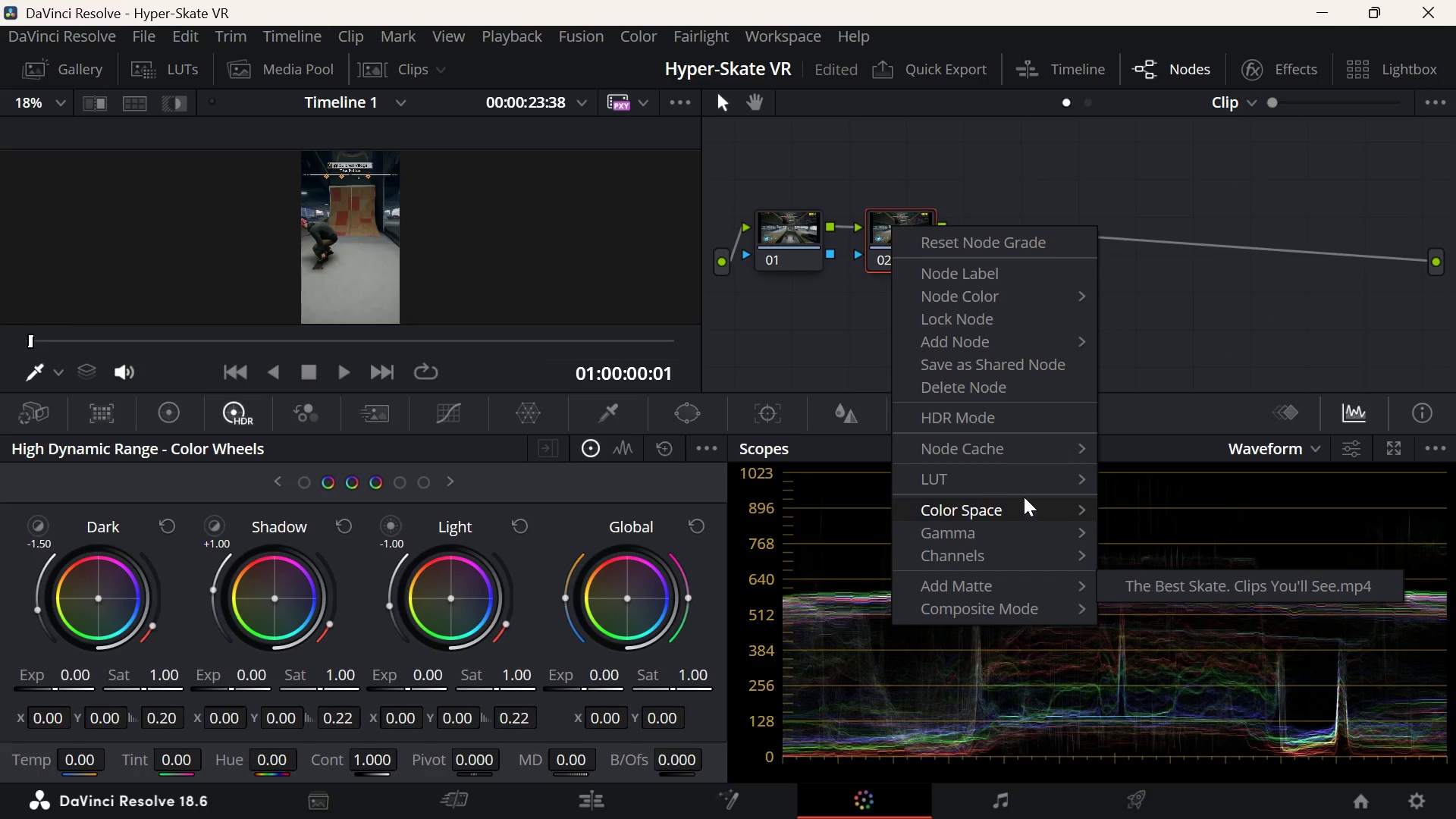 
mouse_move([1003, 479])
 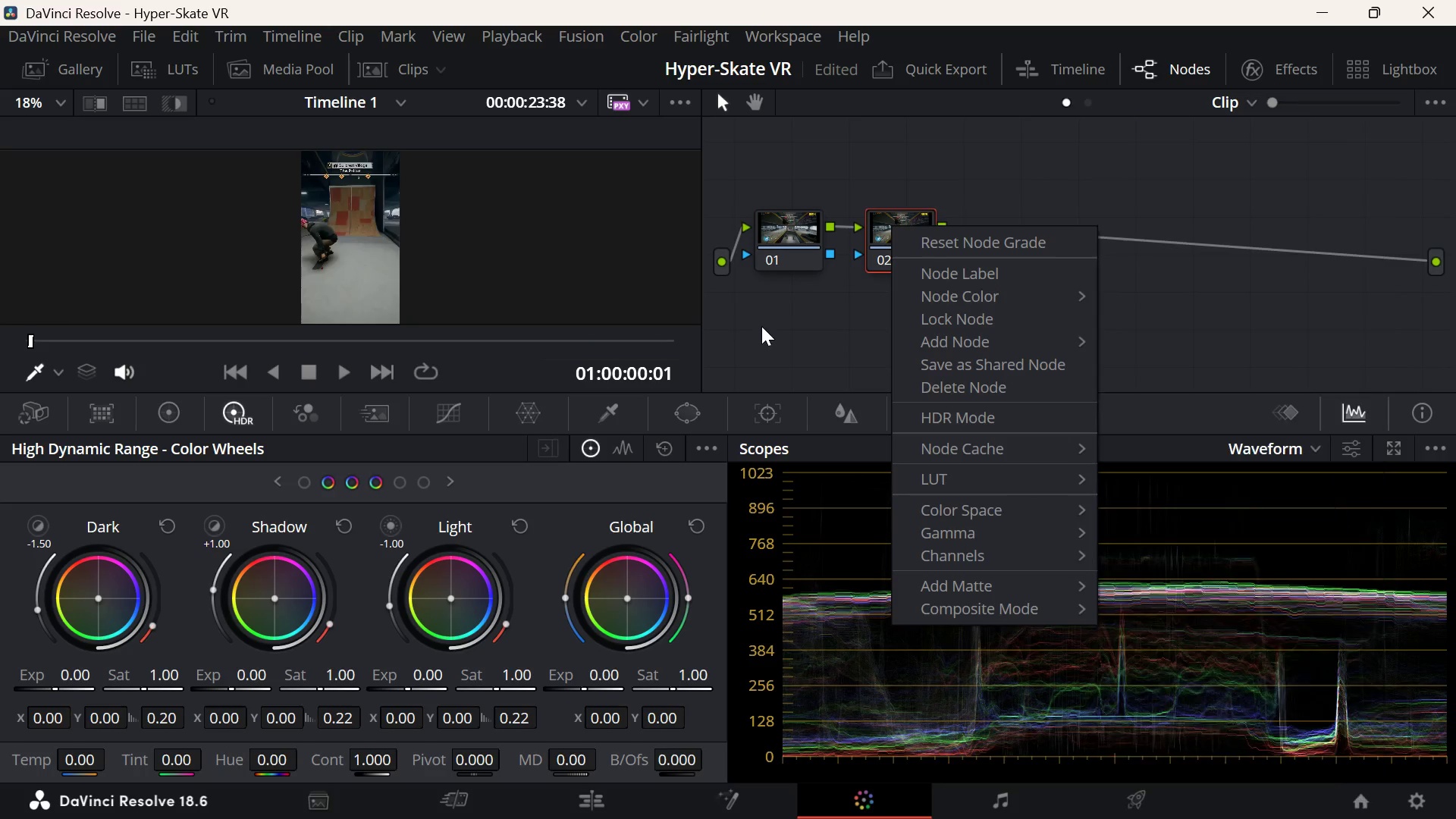 
left_click([762, 326])
 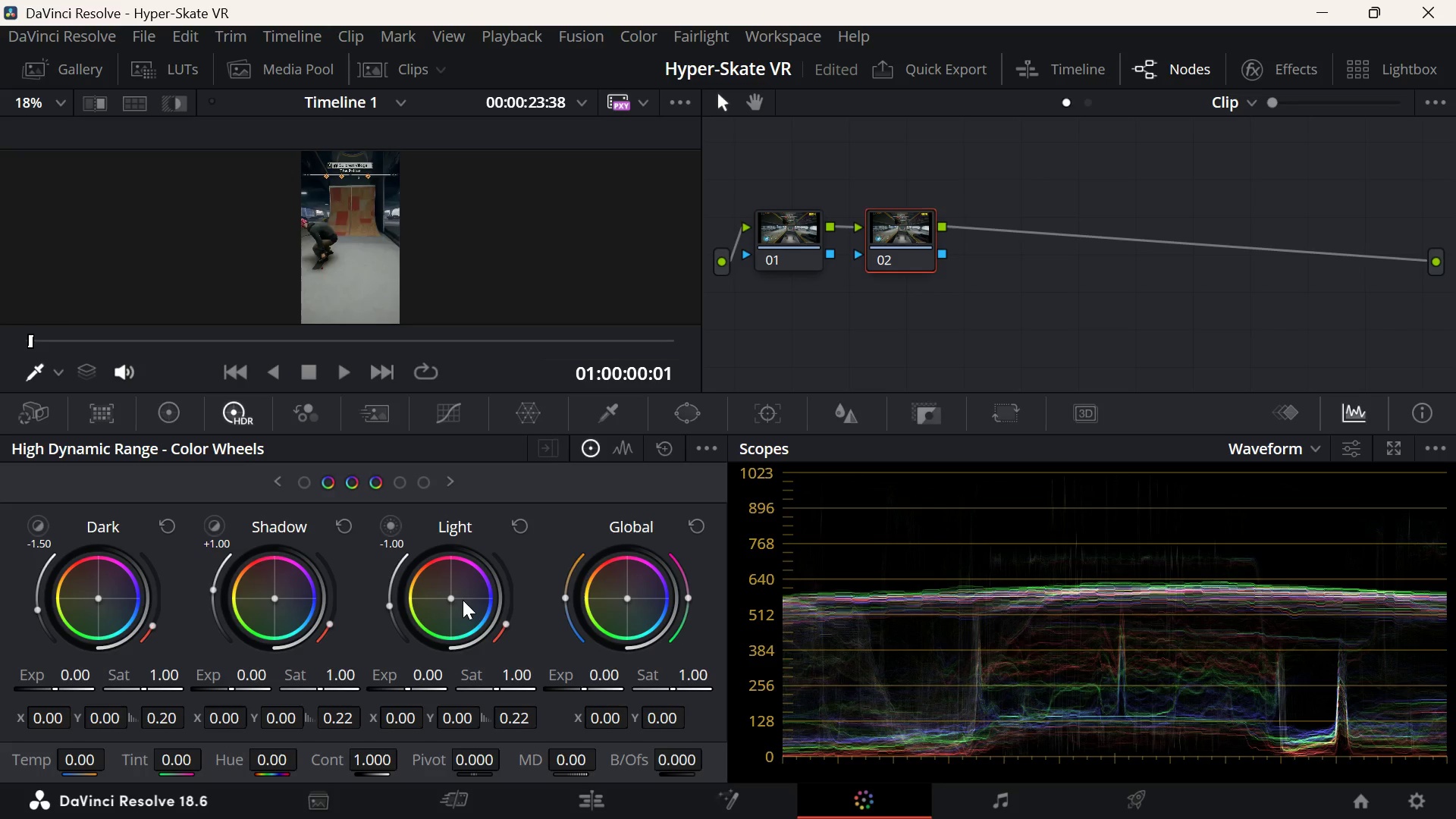 
wait(17.17)
 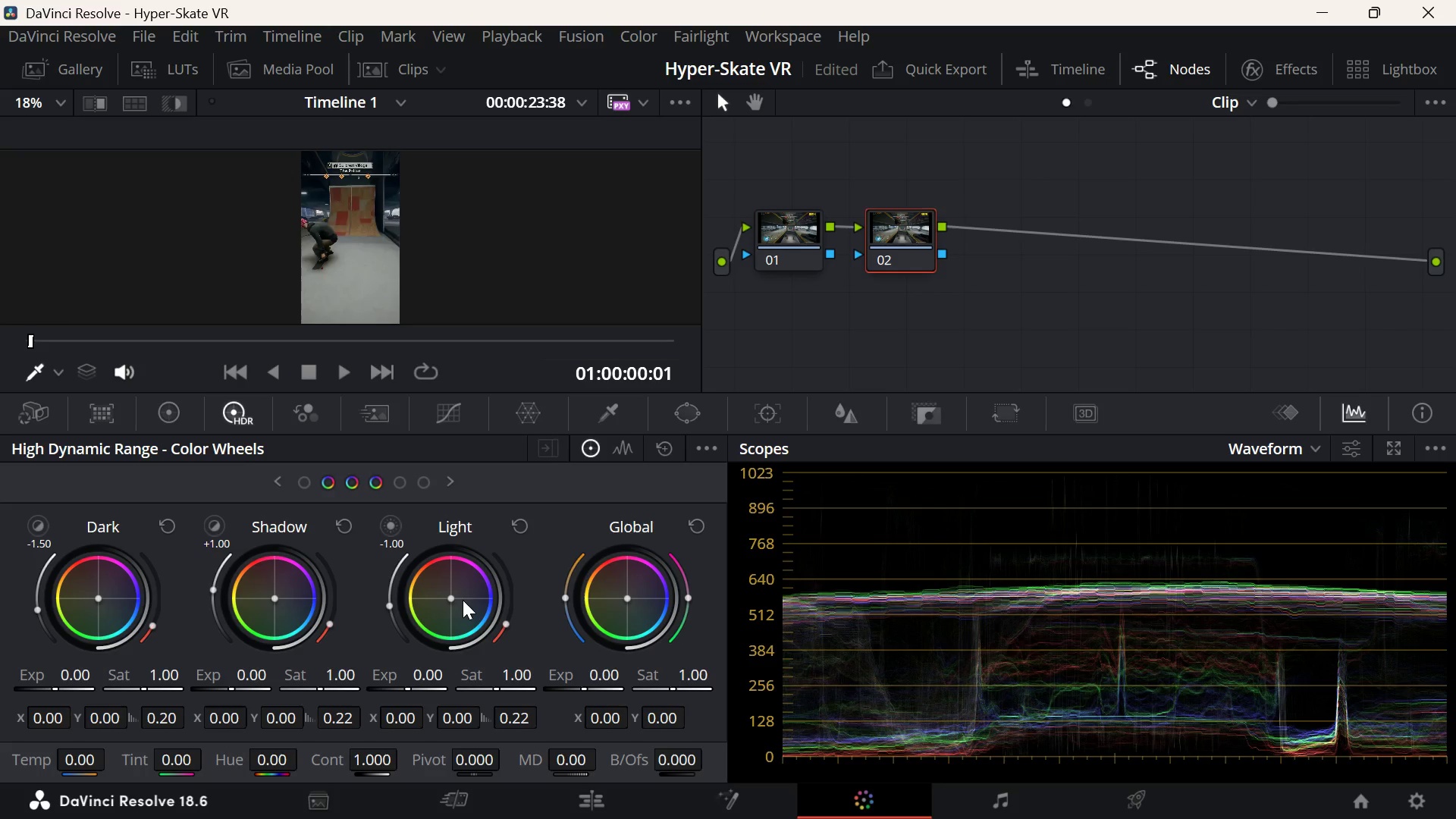 
left_click([171, 402])
 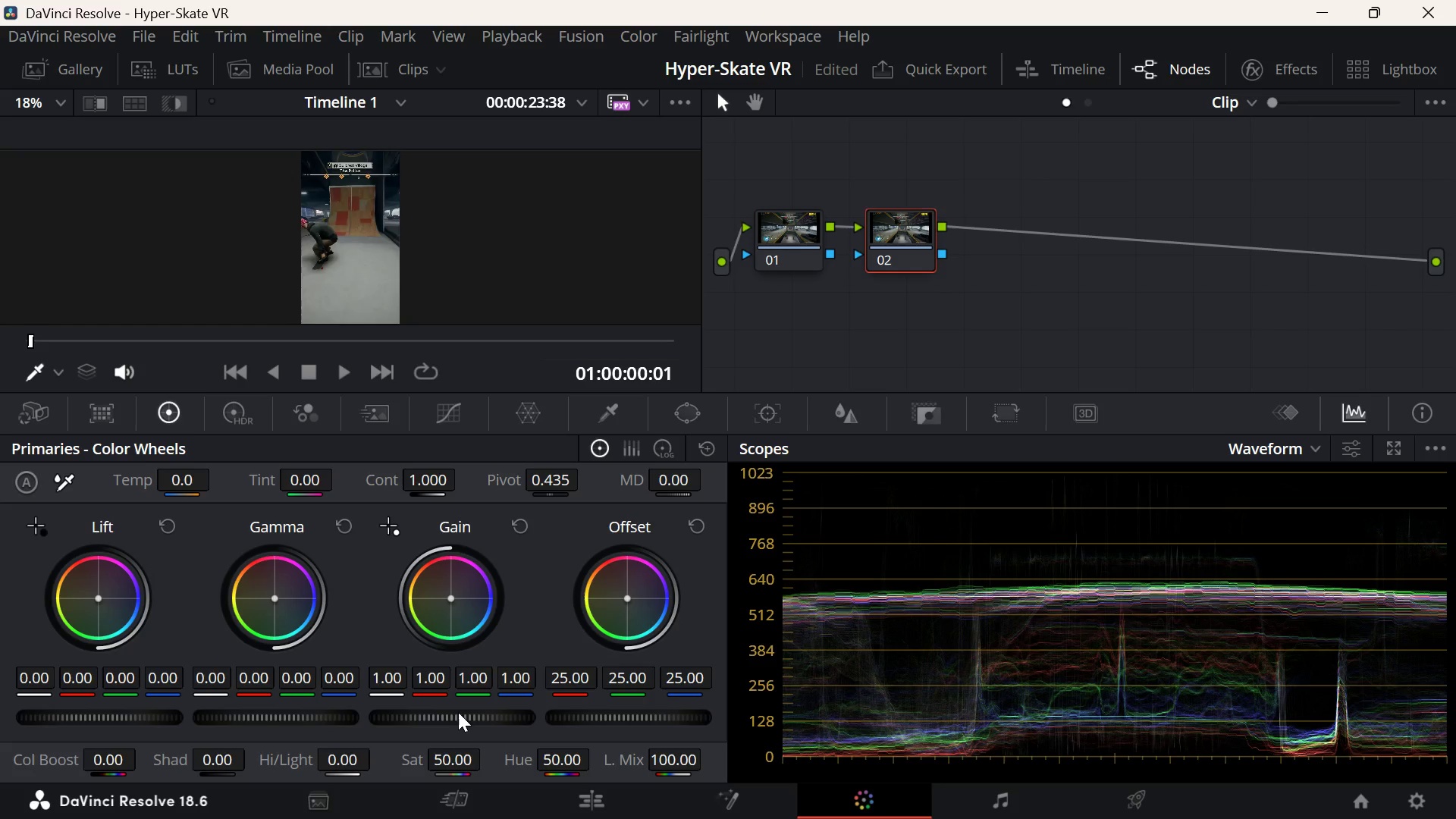 
wait(7.12)
 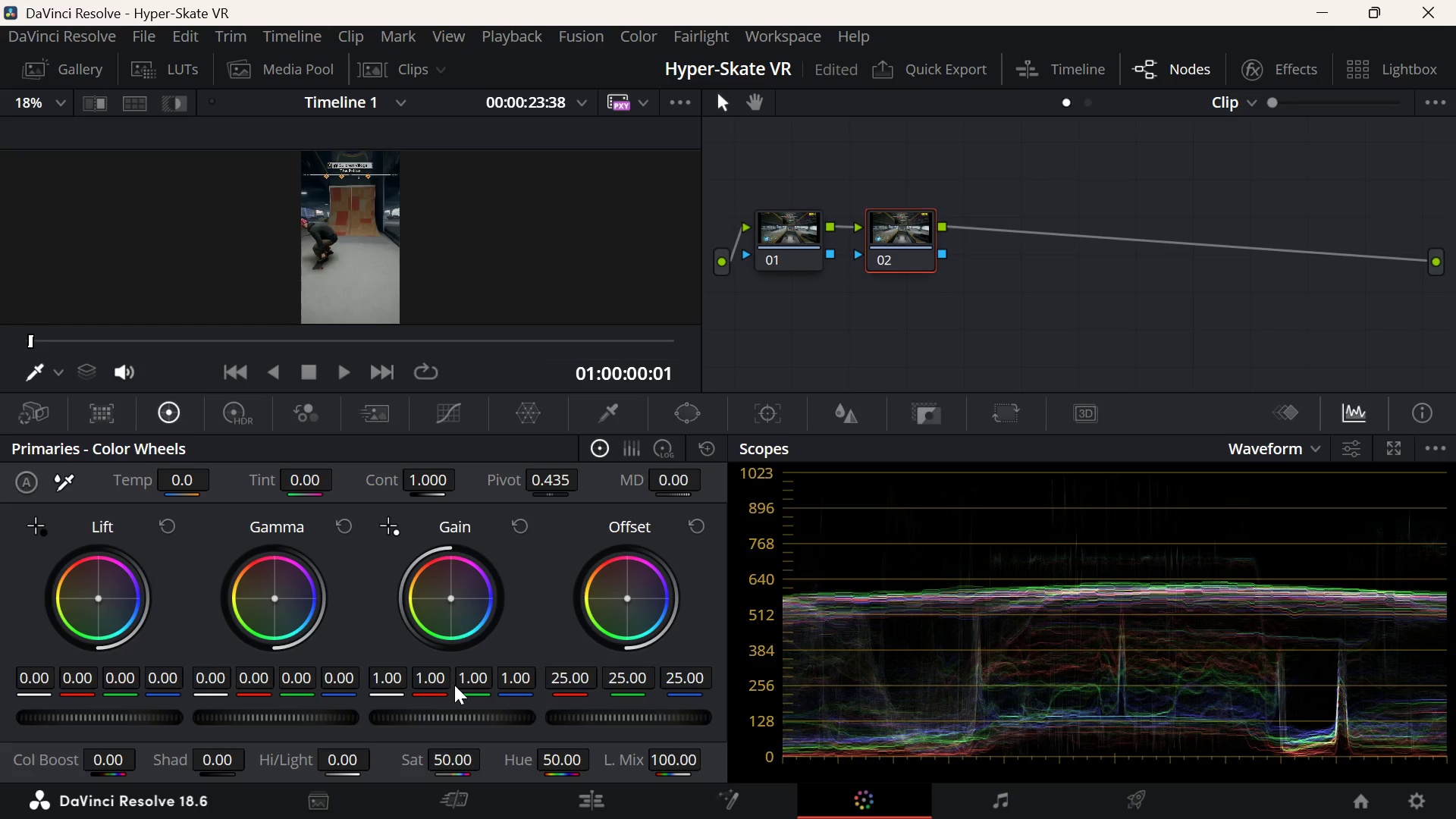 
left_click_drag(start_coordinate=[458, 712], to_coordinate=[89, 645])
 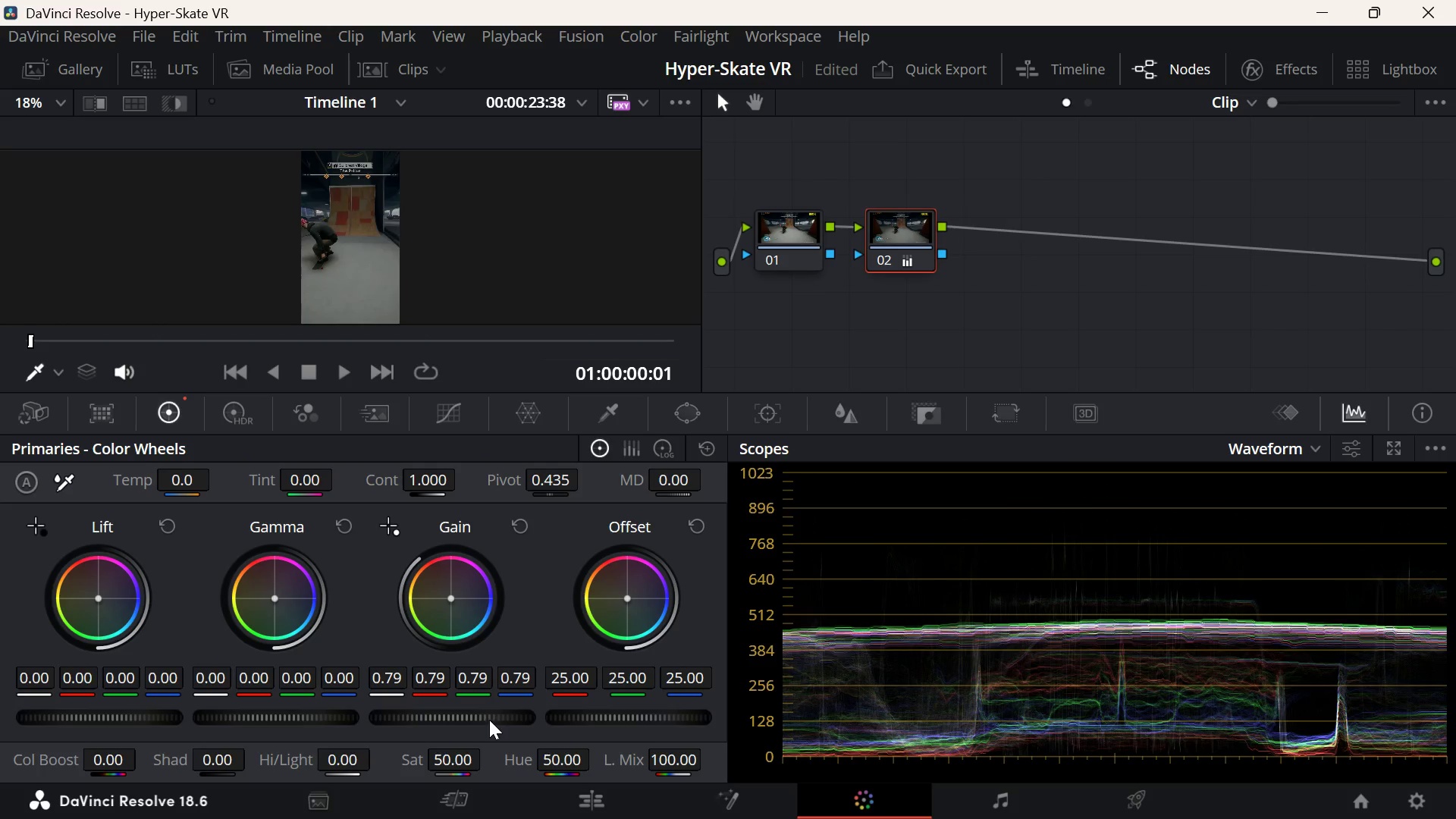 
left_click_drag(start_coordinate=[488, 719], to_coordinate=[293, 702])
 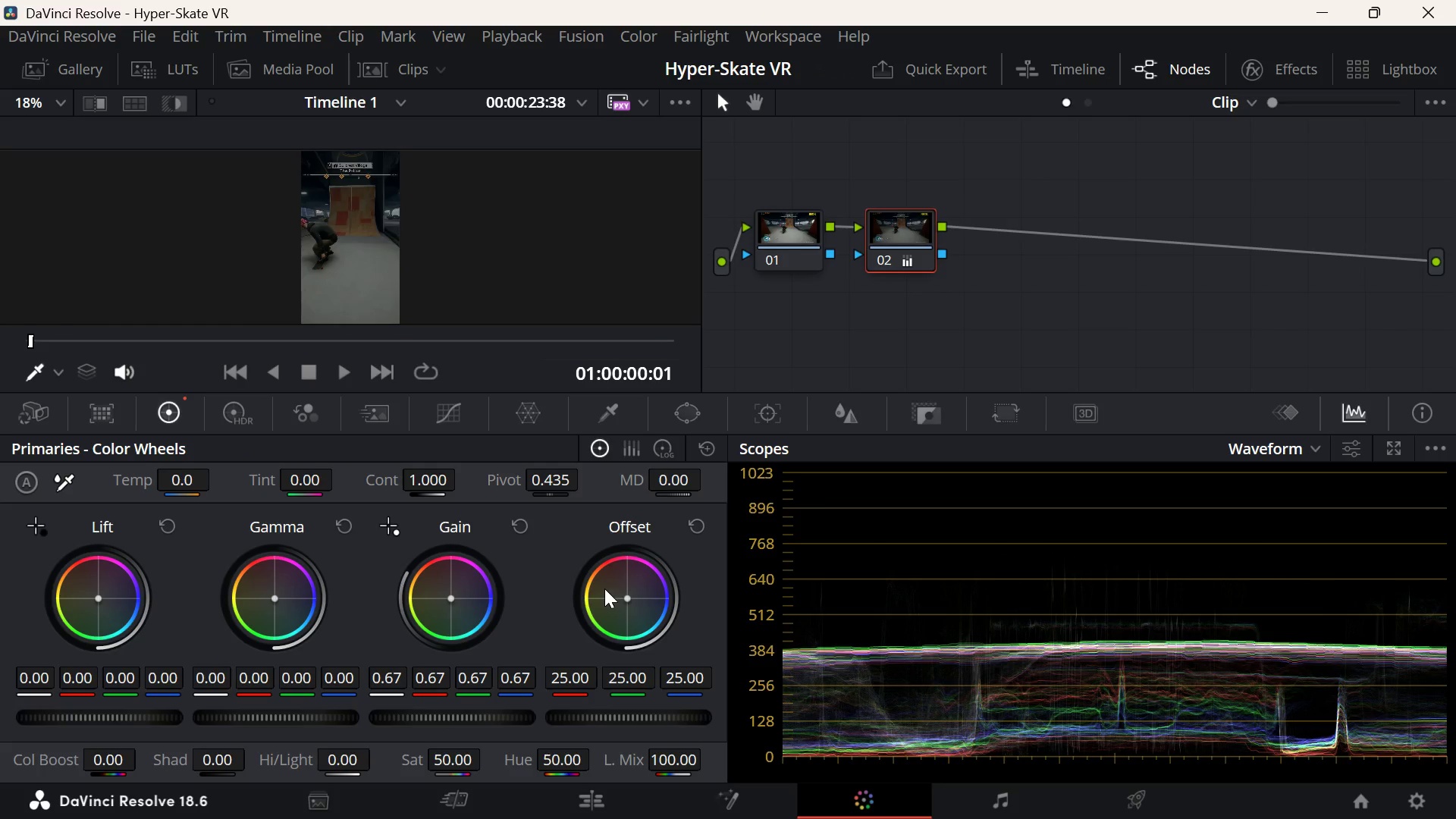 
wait(16.89)
 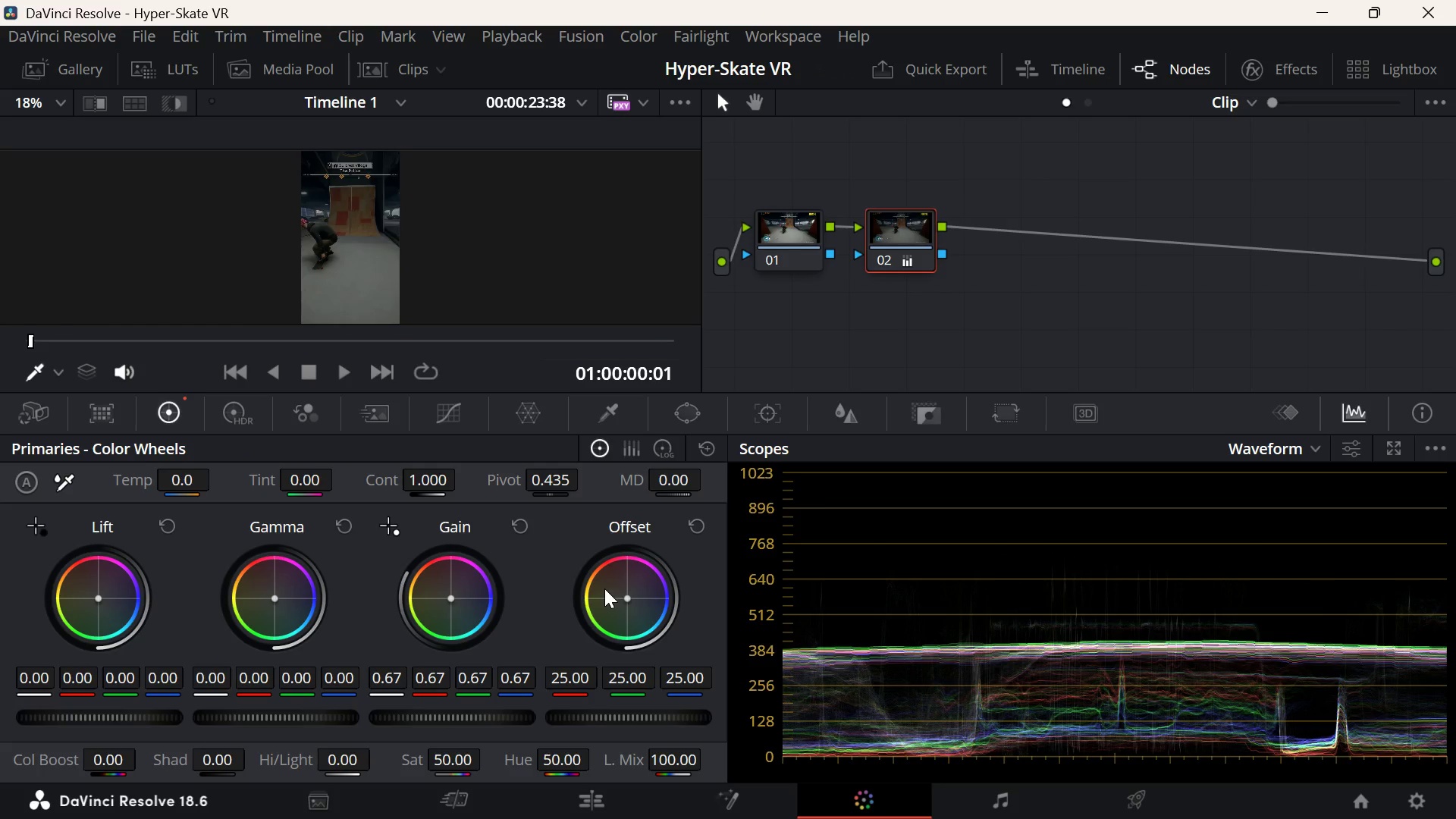 
left_click_drag(start_coordinate=[434, 709], to_coordinate=[530, 714])
 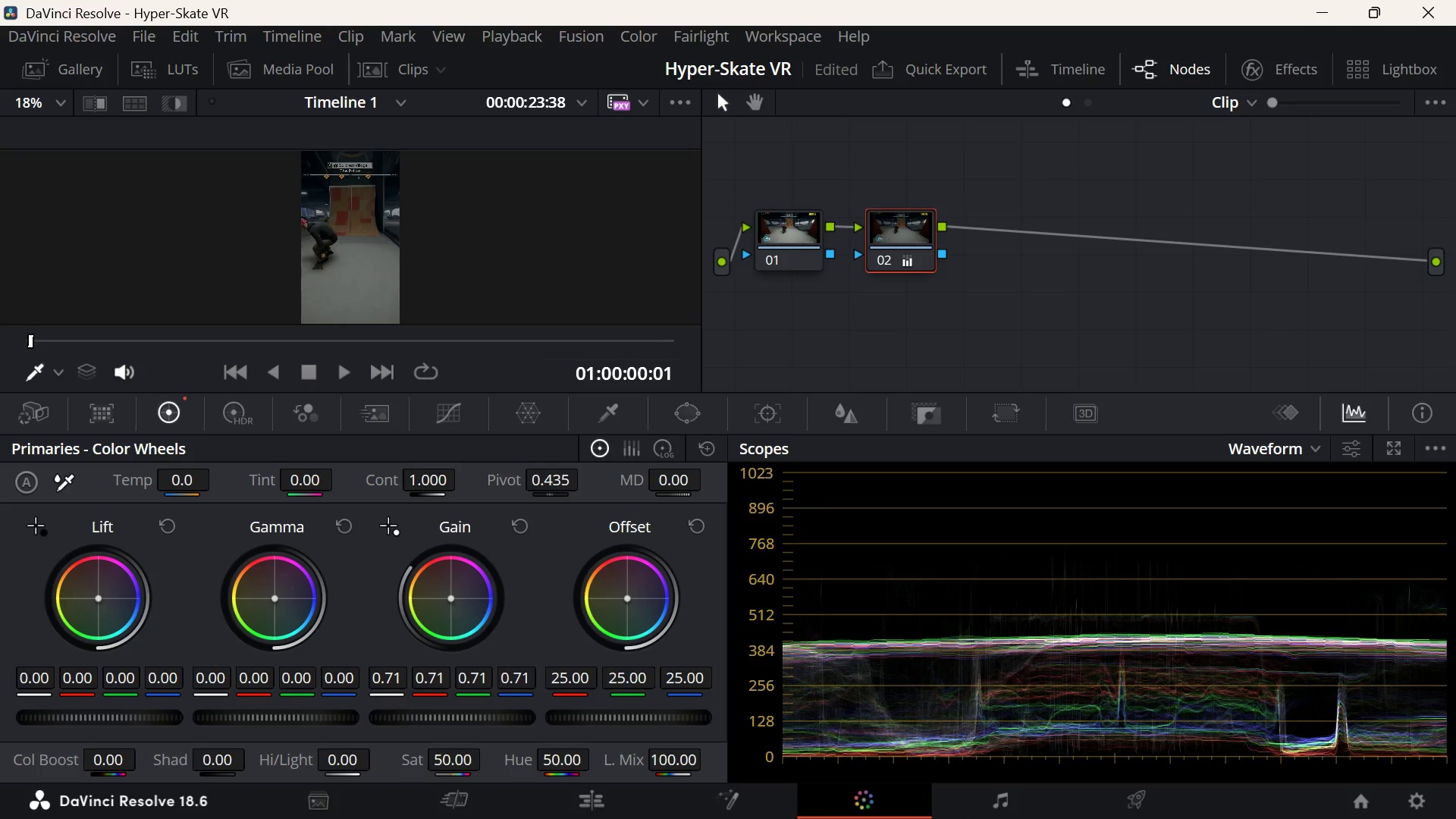 
left_click([1015, 795])